 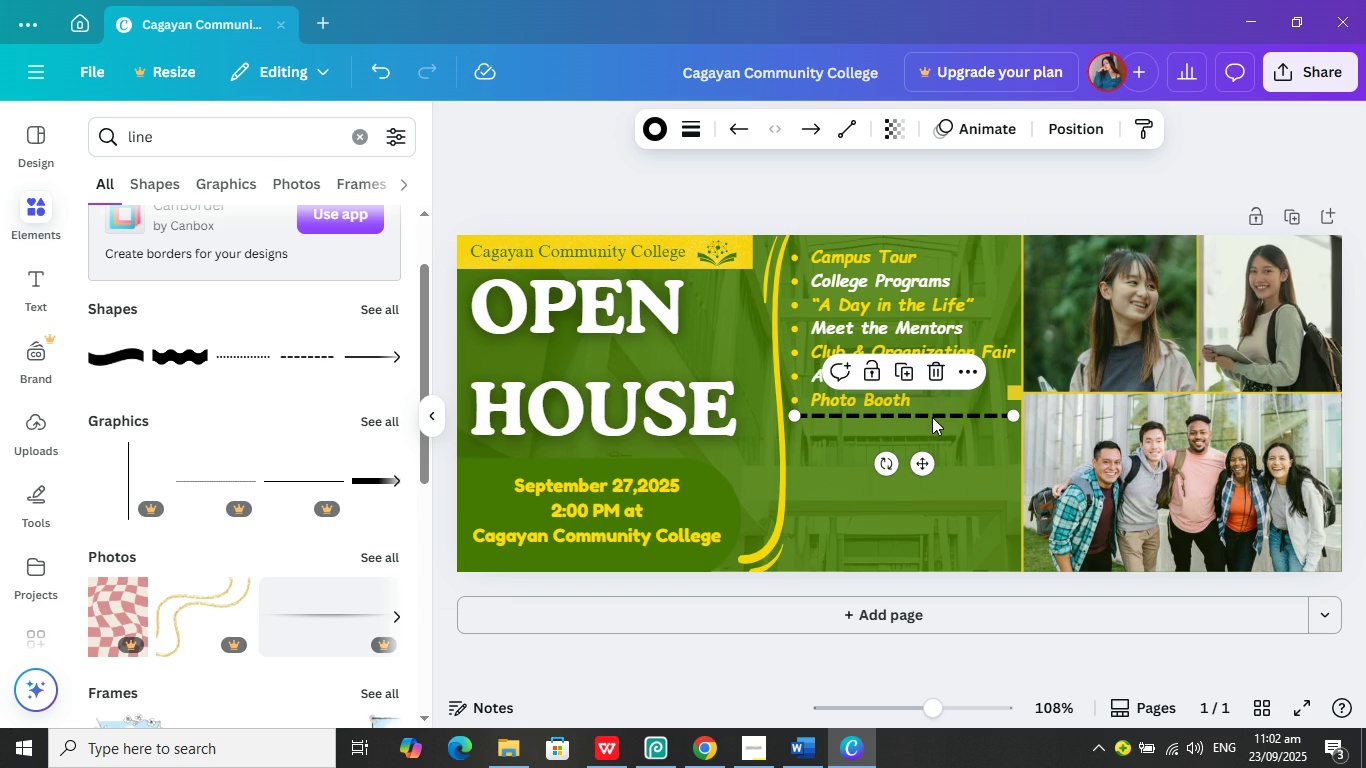 
left_click([933, 414])
 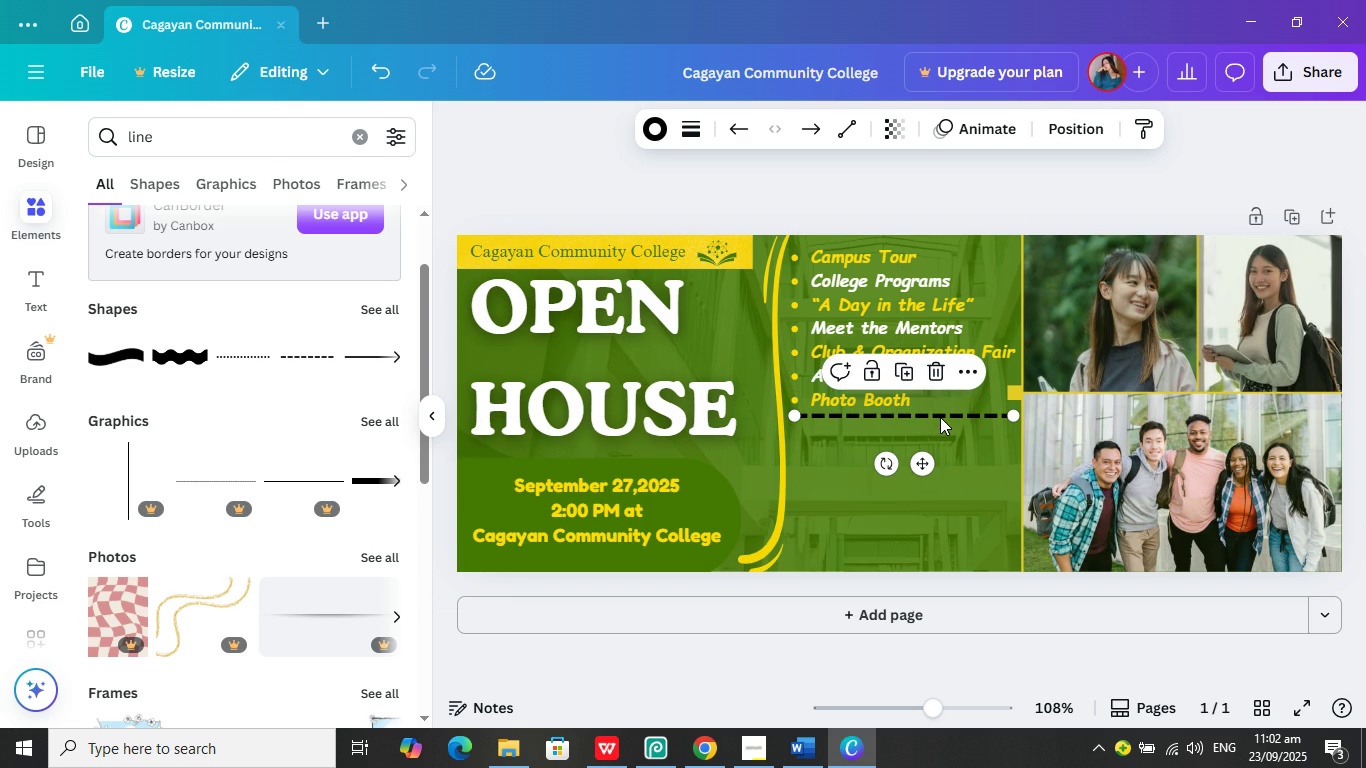 
left_click([940, 417])
 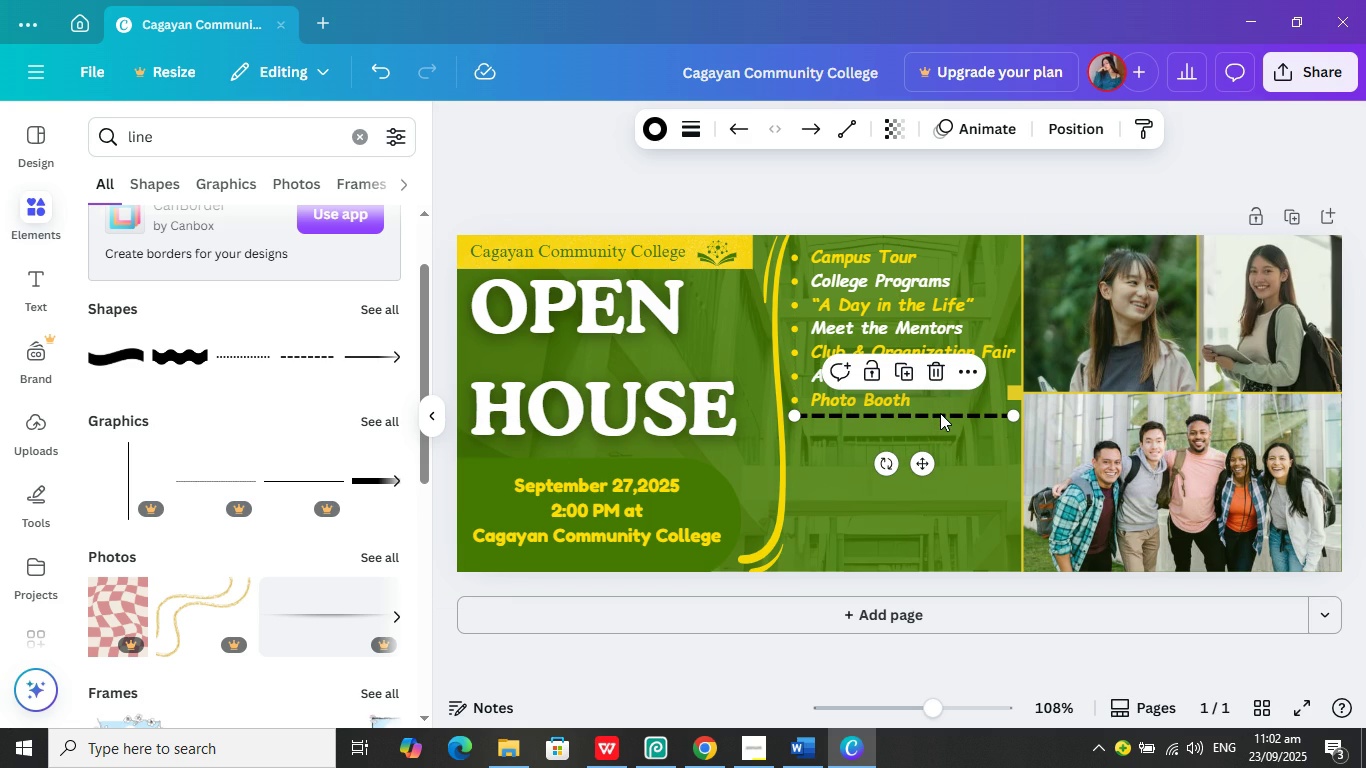 
left_click([940, 413])
 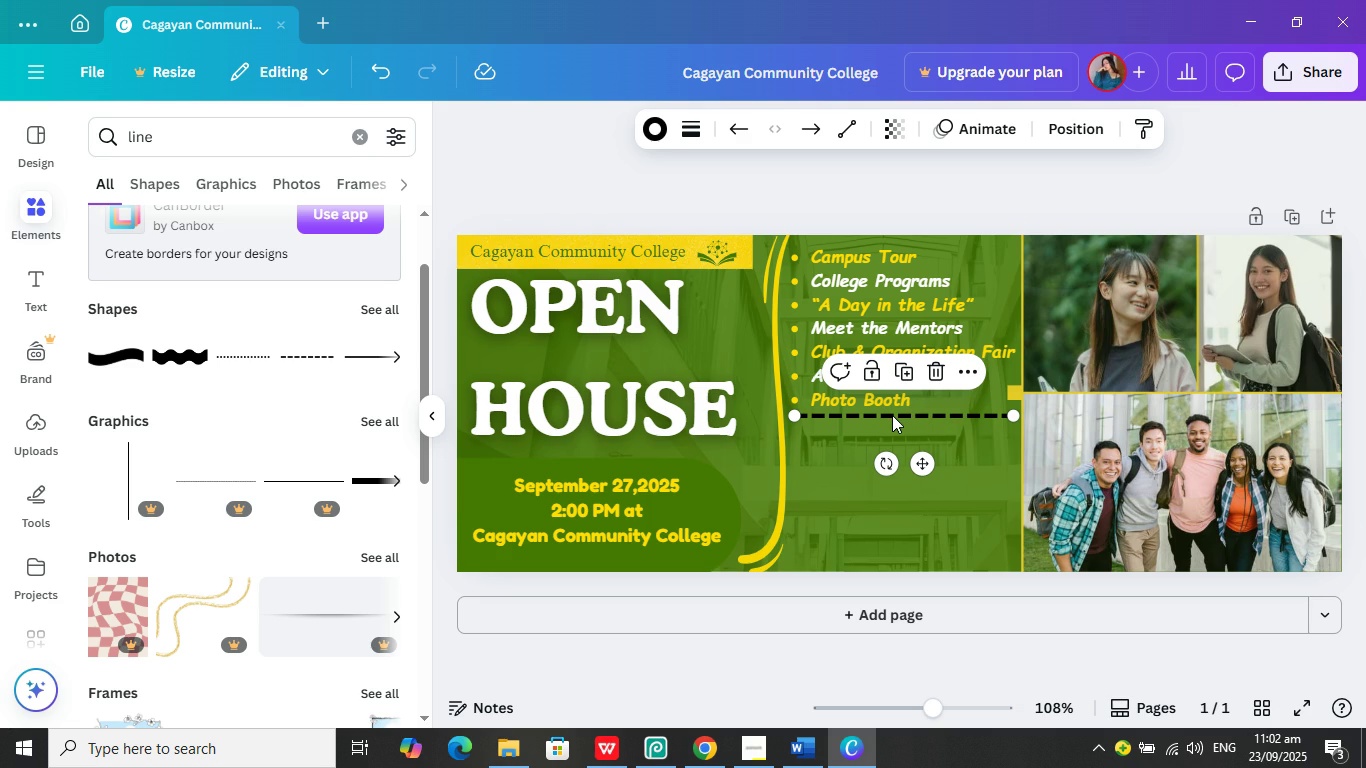 
left_click([892, 415])
 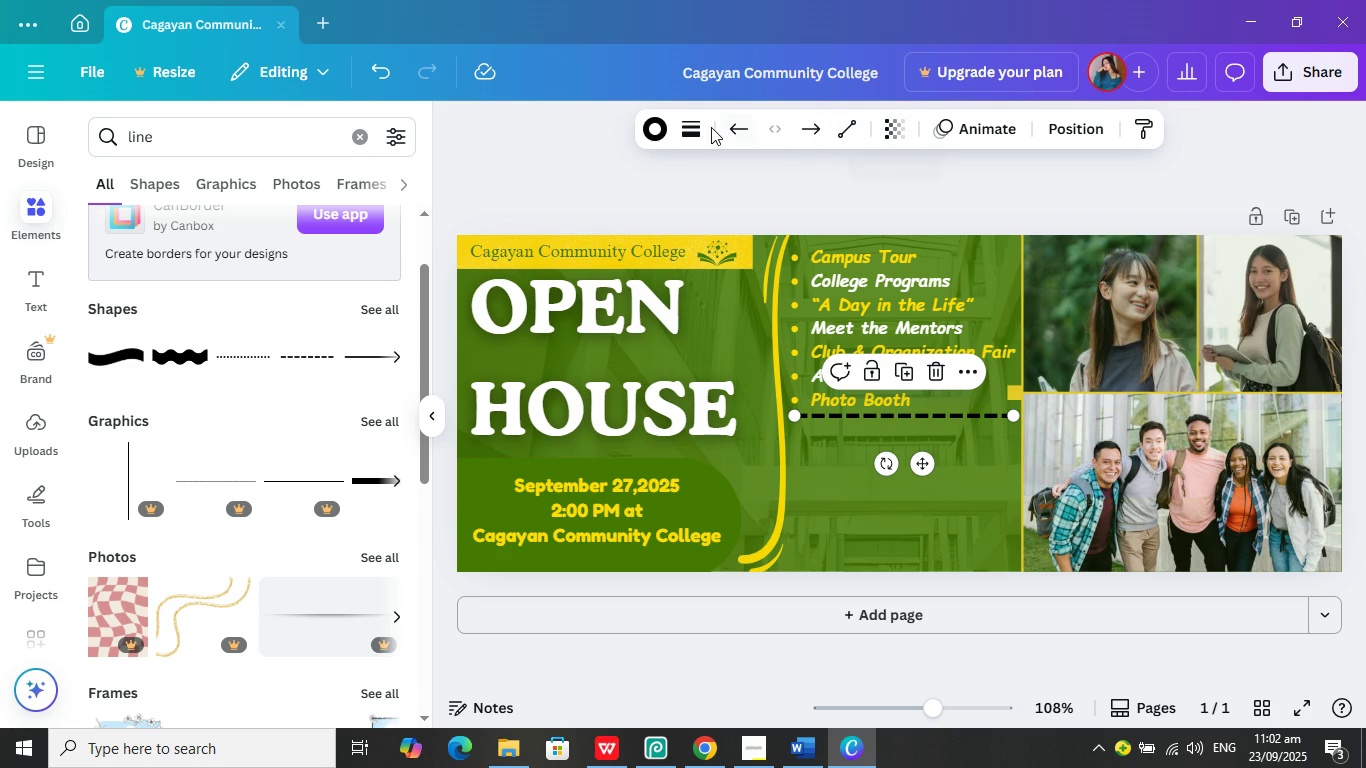 
left_click([656, 130])
 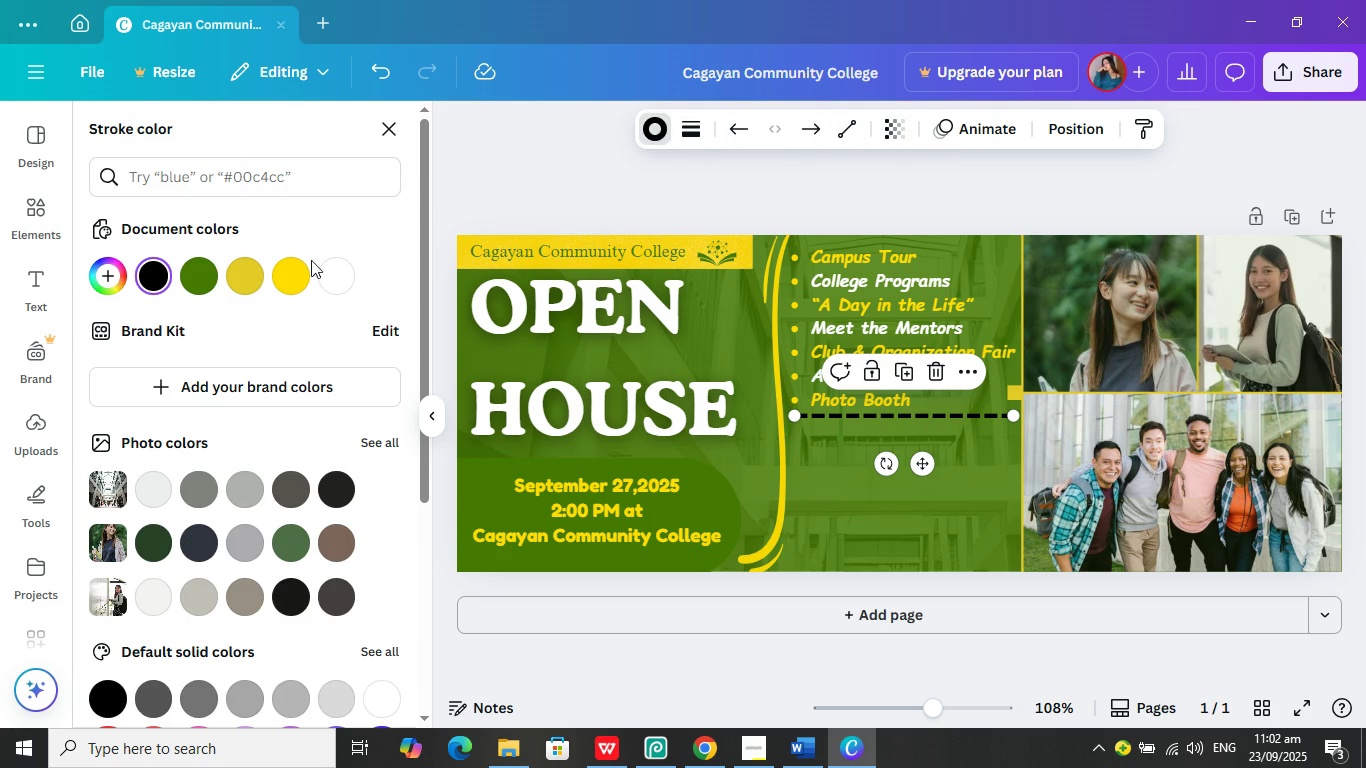 
left_click([295, 271])
 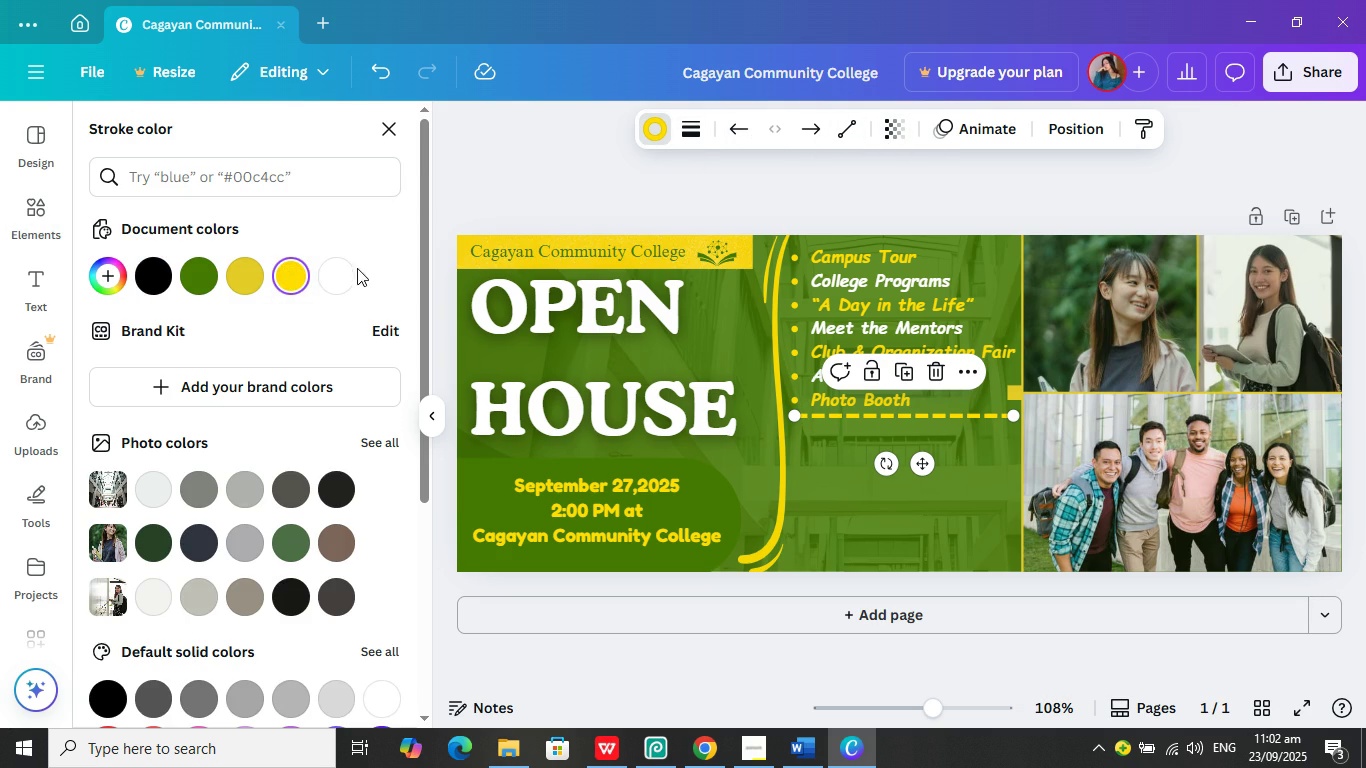 
left_click([343, 273])
 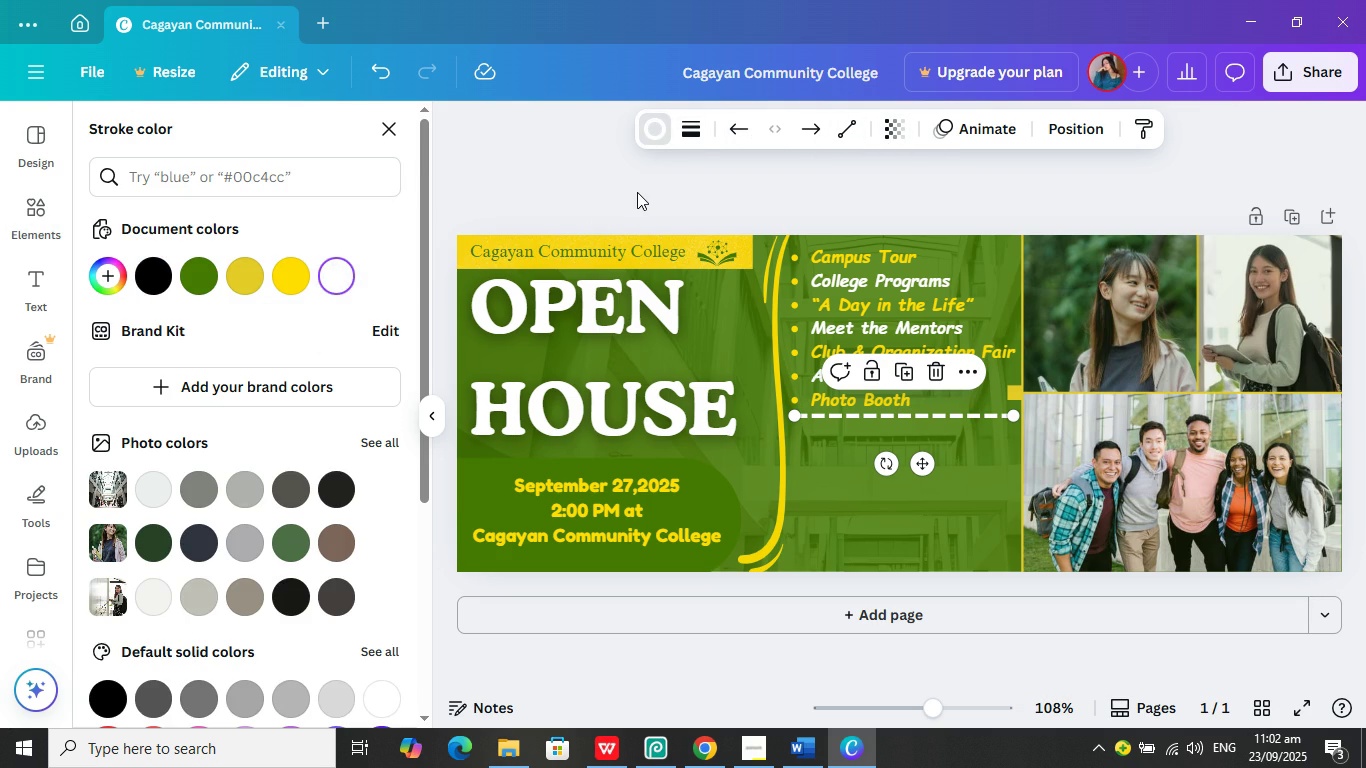 
left_click([633, 190])
 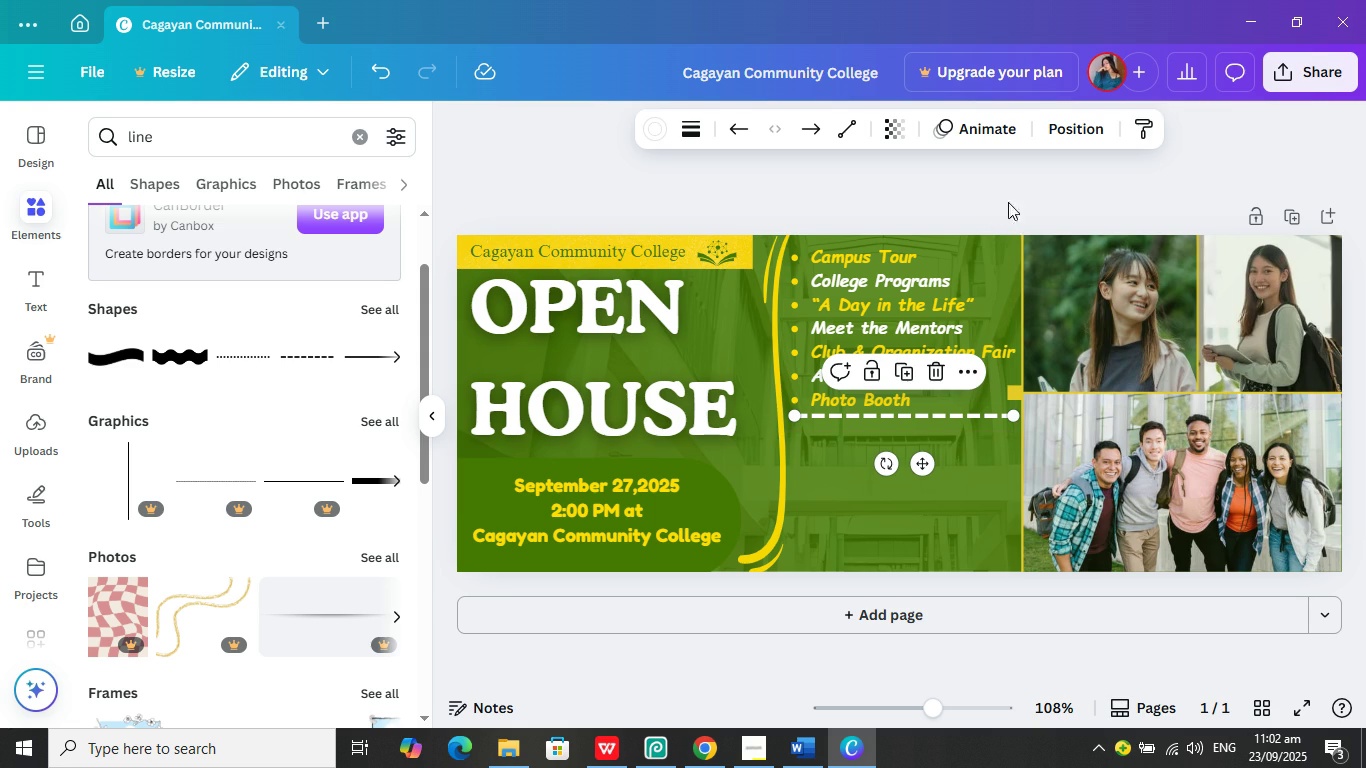 
left_click([1060, 192])
 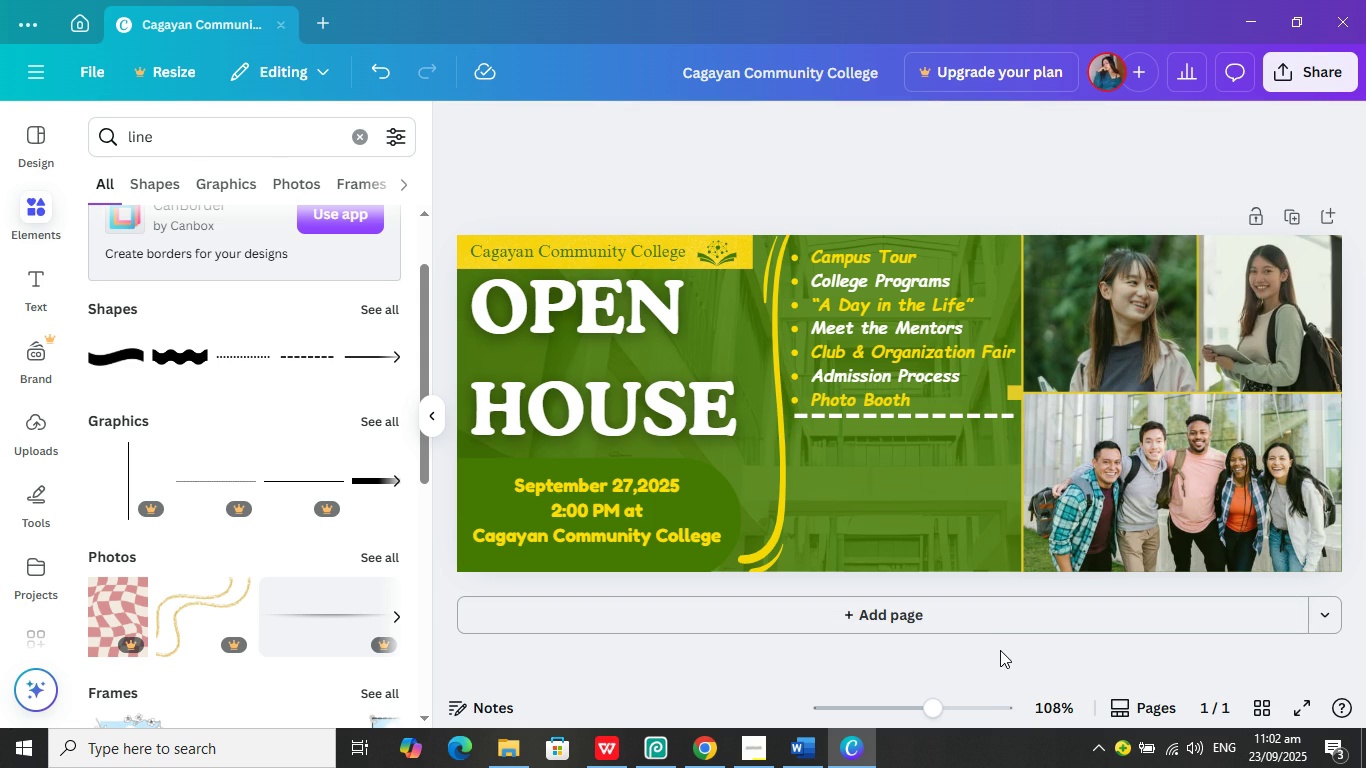 
wait(8.95)
 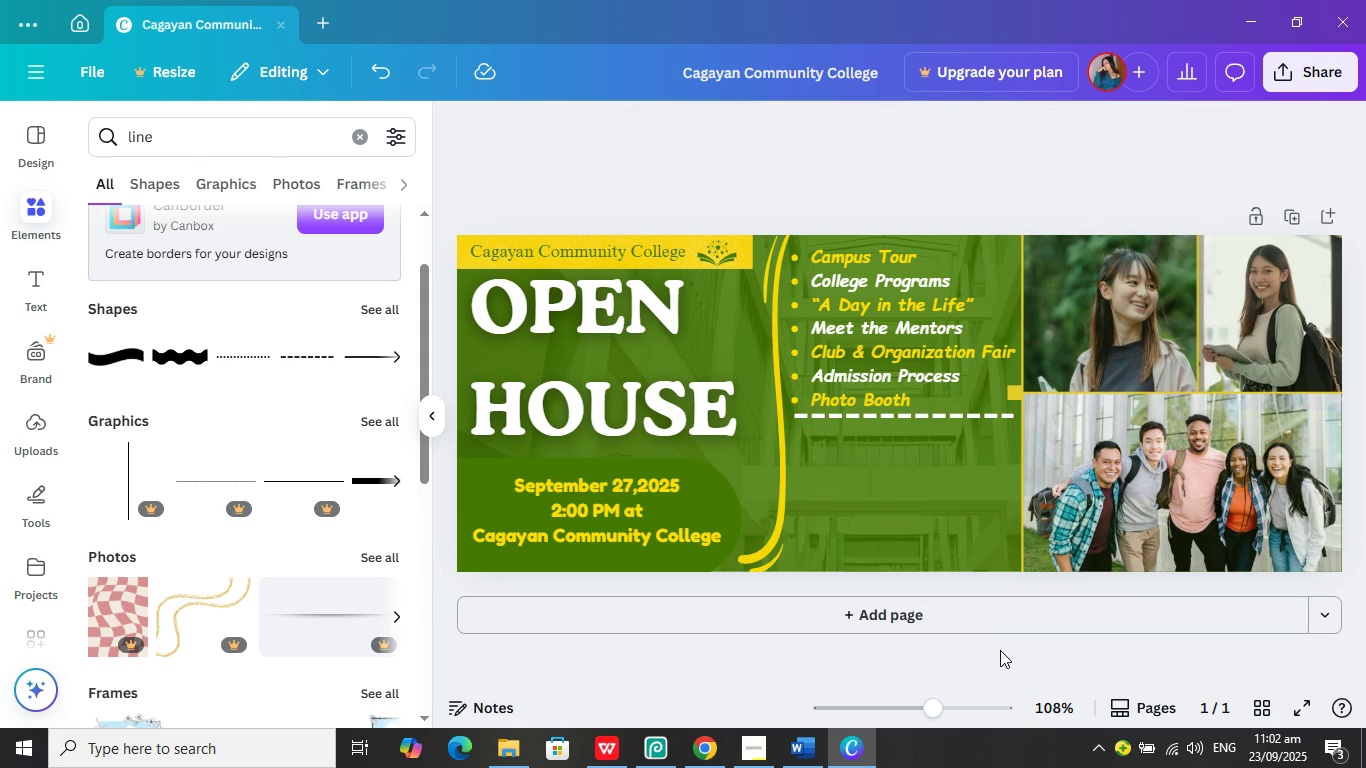 
left_click([1015, 513])
 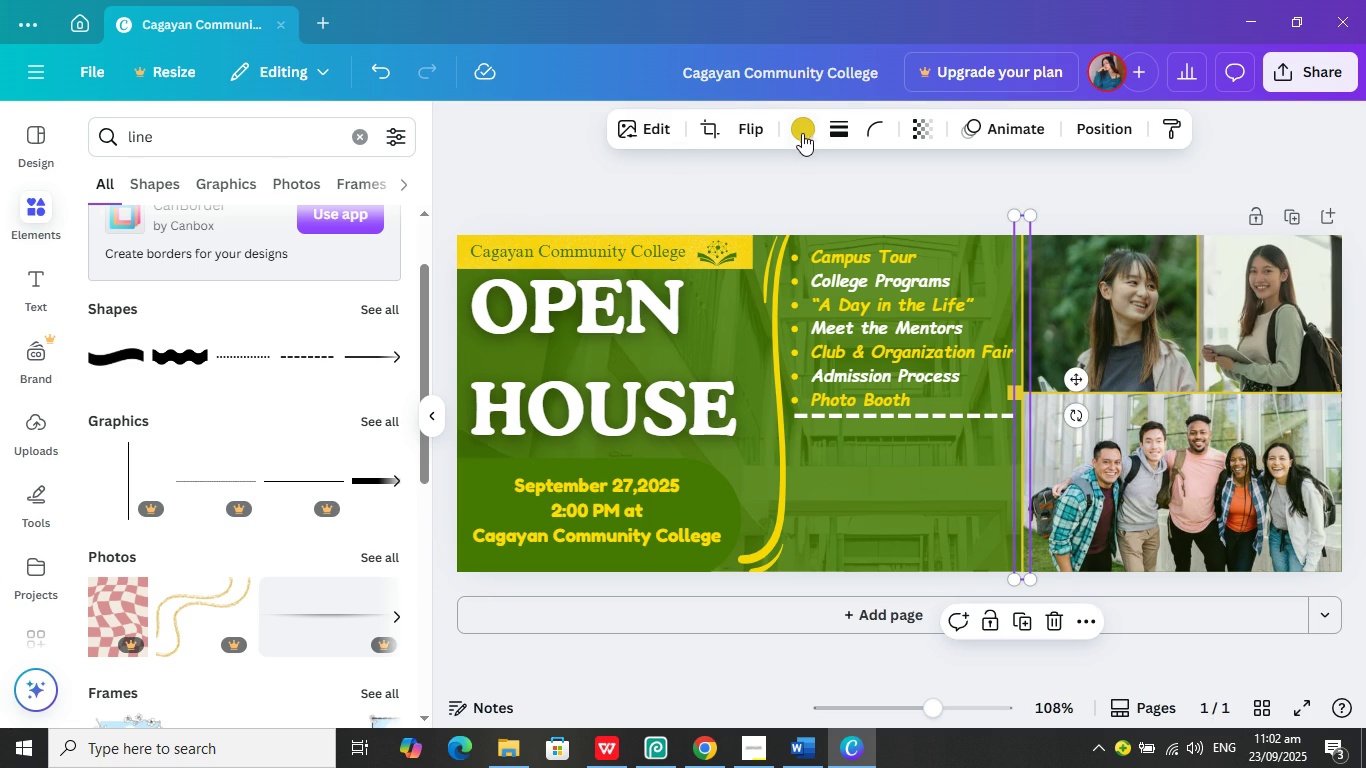 
left_click([807, 130])
 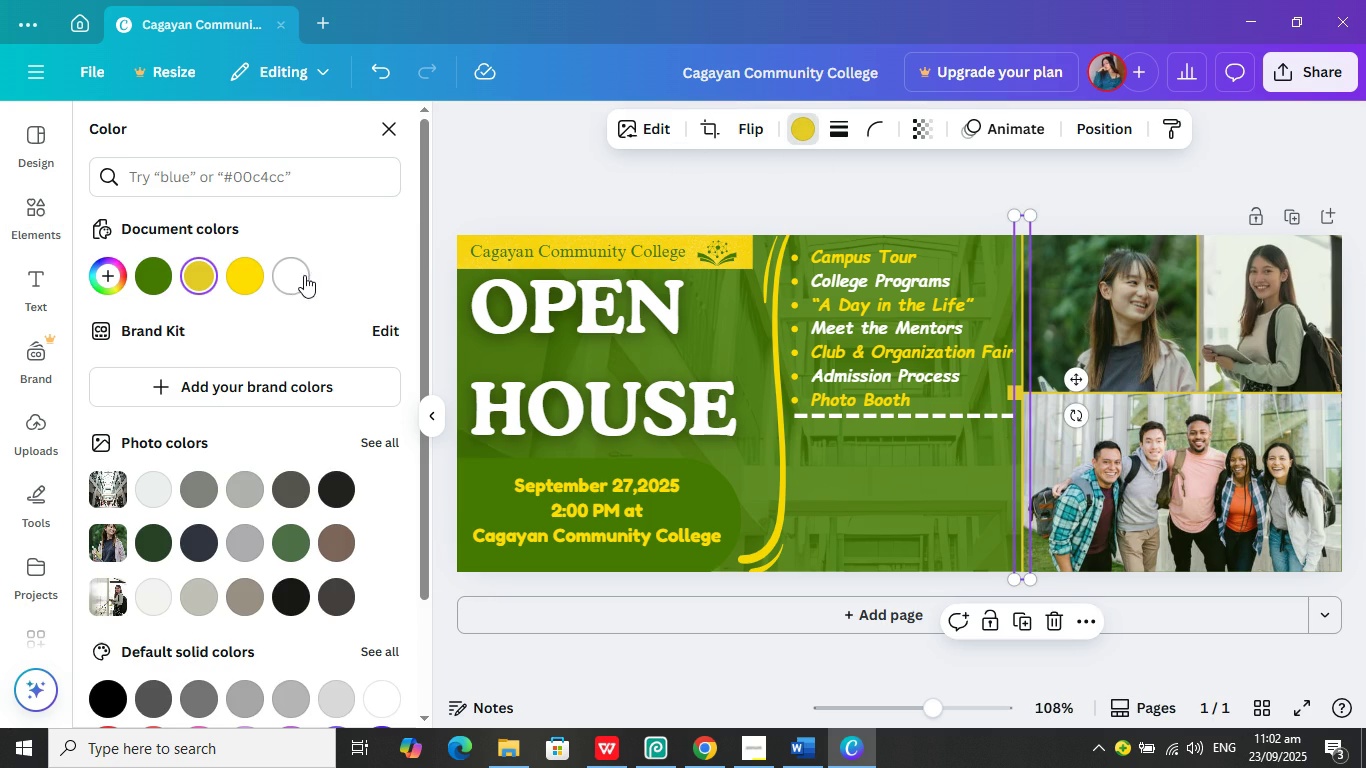 
left_click([298, 277])
 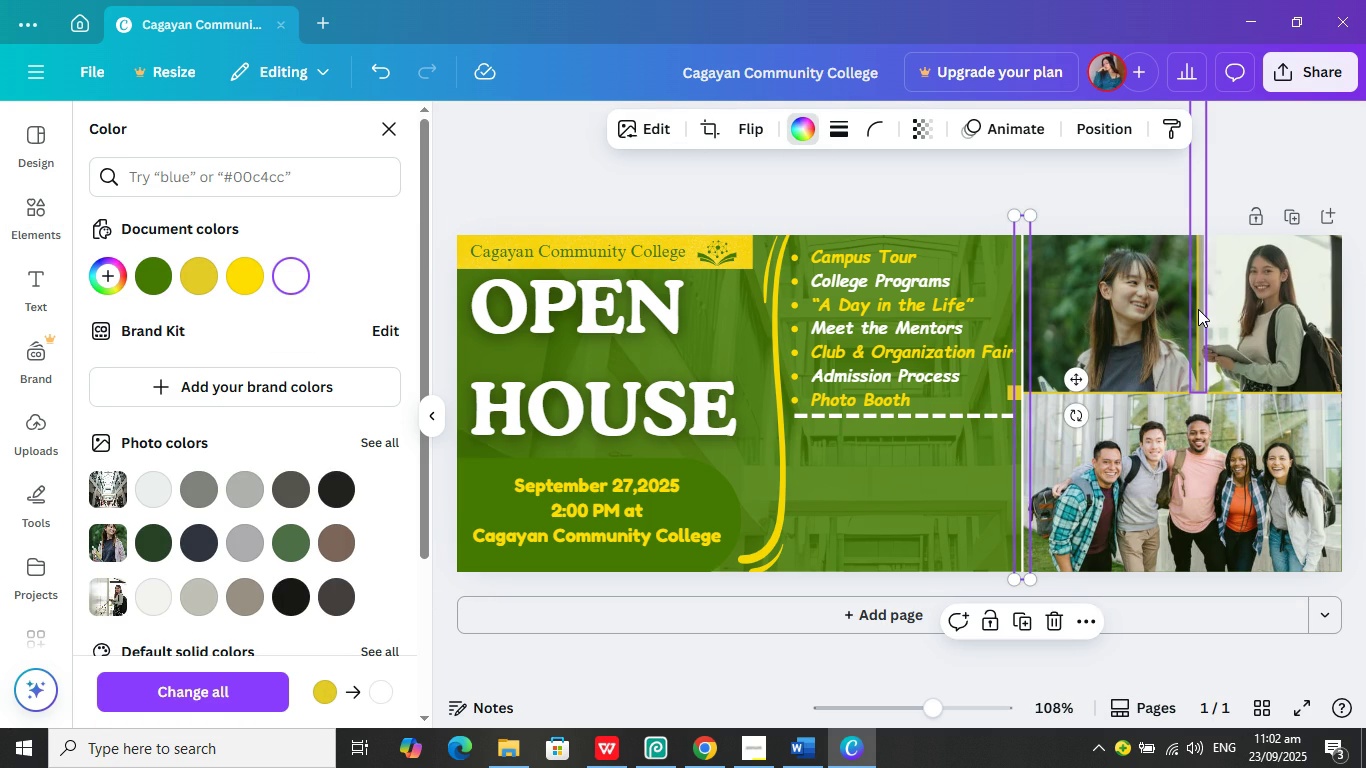 
left_click([1198, 309])
 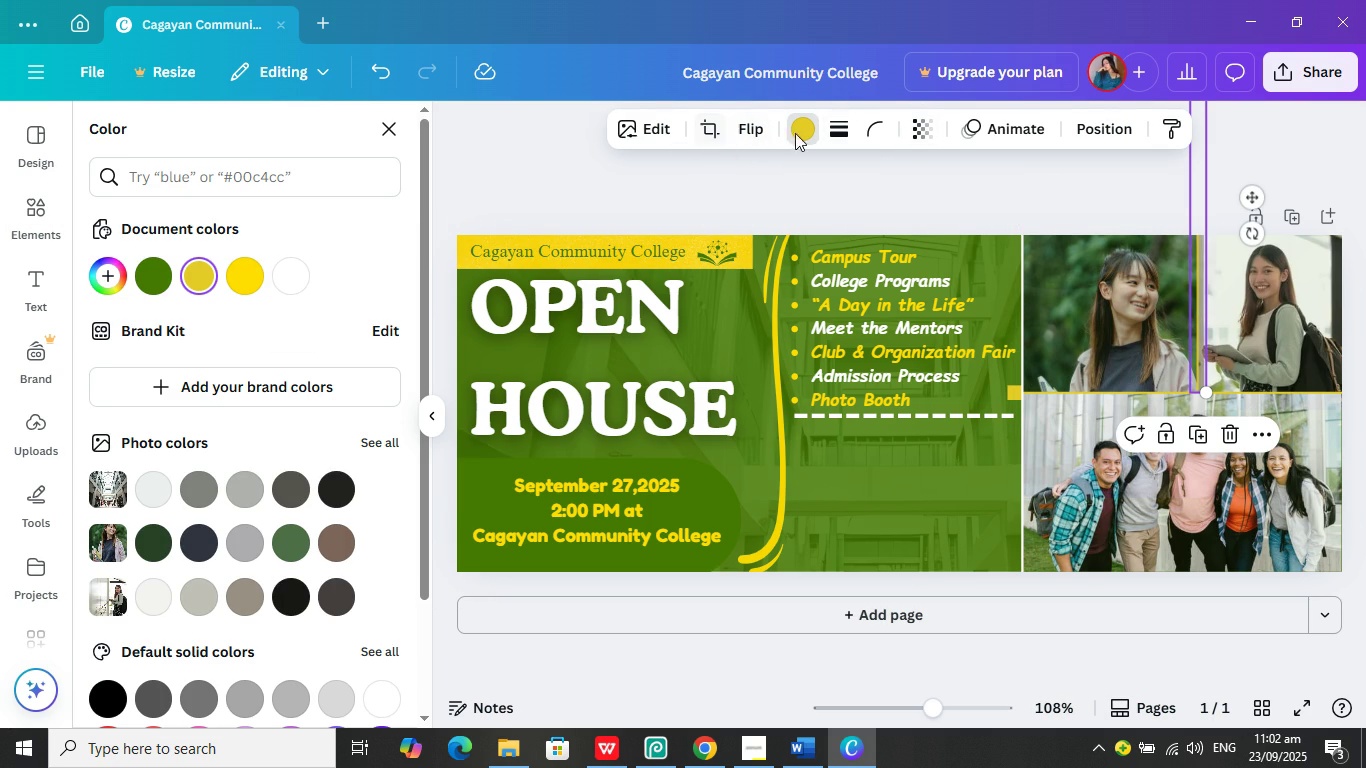 
wait(5.3)
 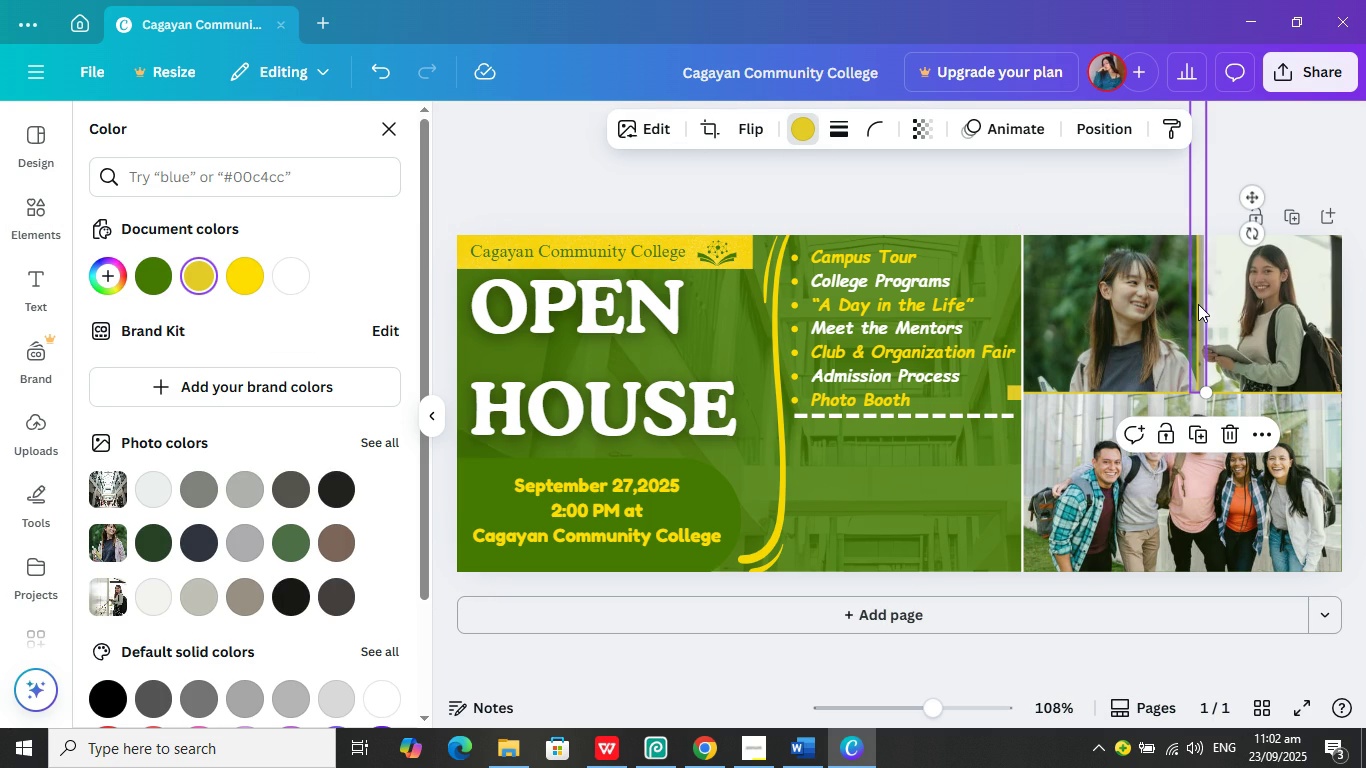 
left_click([294, 278])
 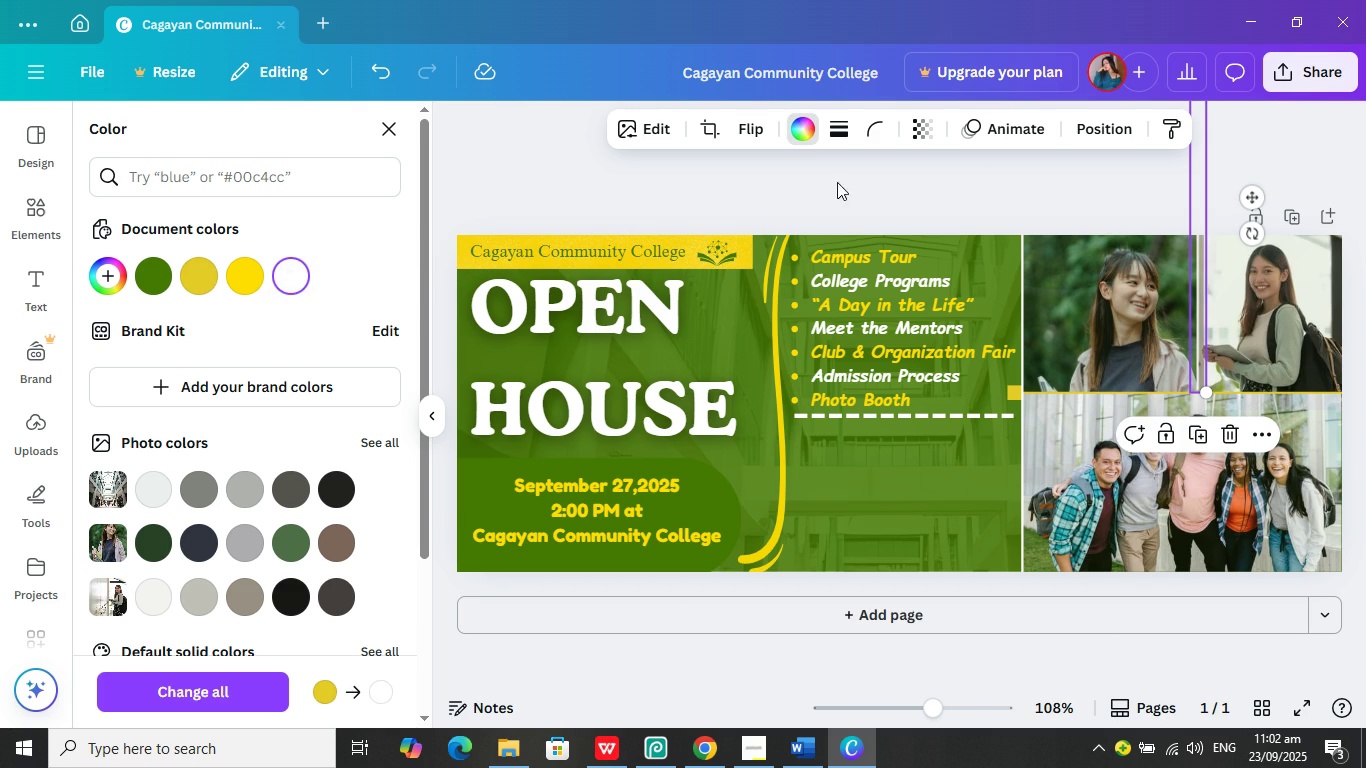 
left_click([840, 184])
 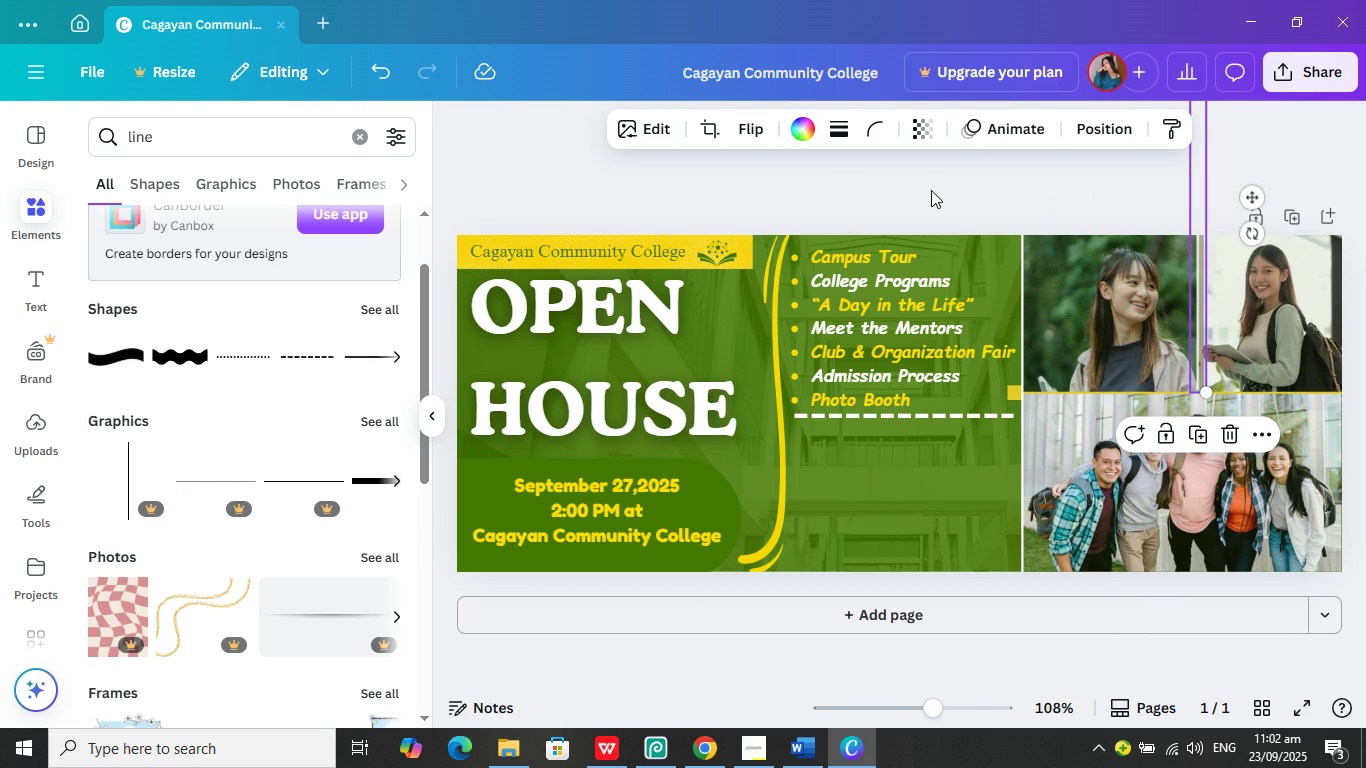 
left_click([932, 190])
 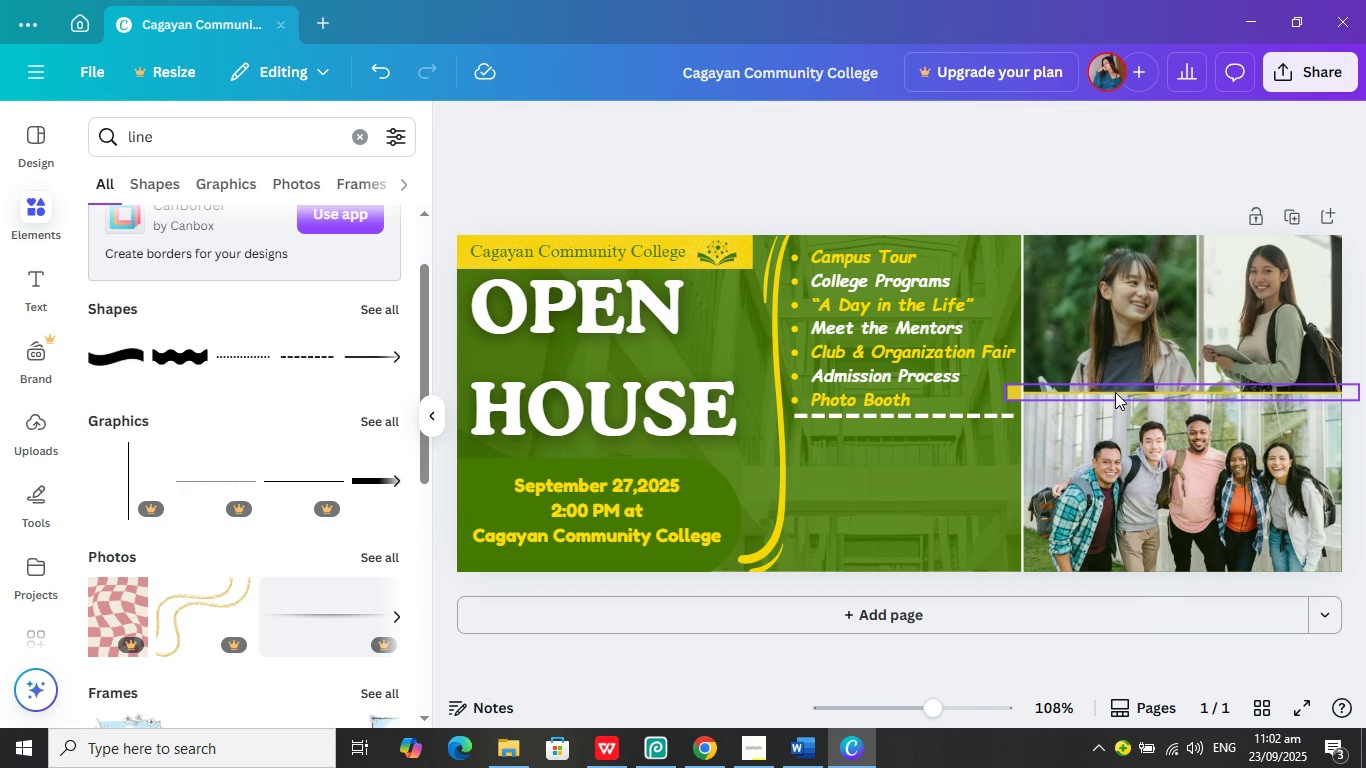 
left_click([1115, 392])
 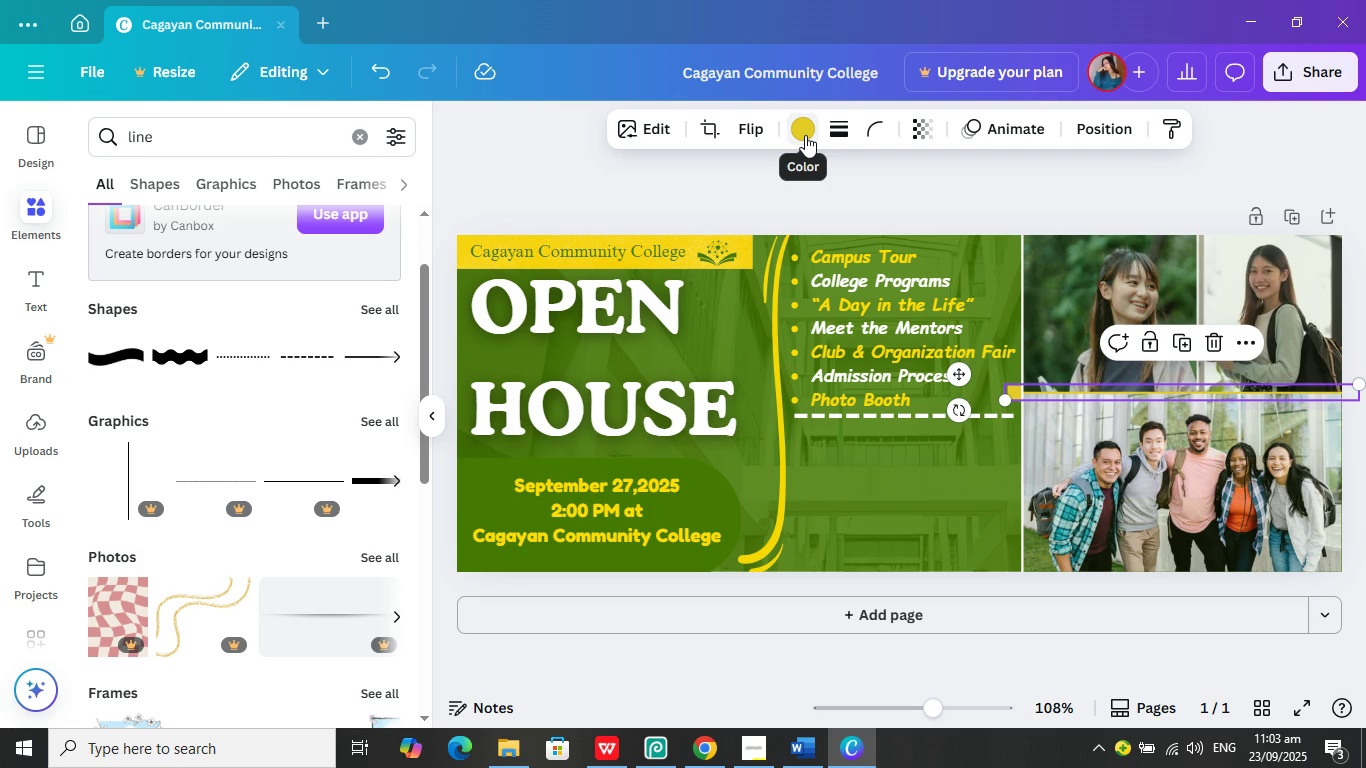 
wait(5.9)
 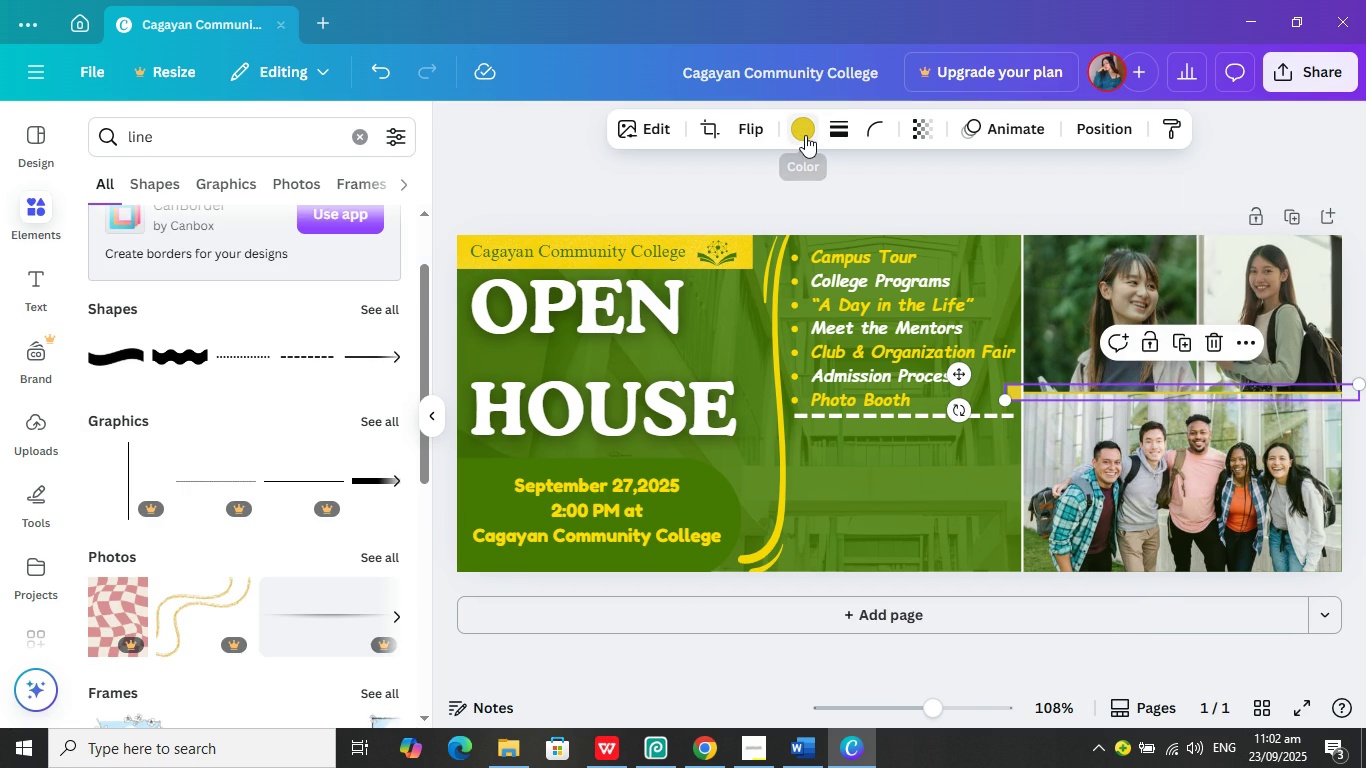 
left_click([805, 135])
 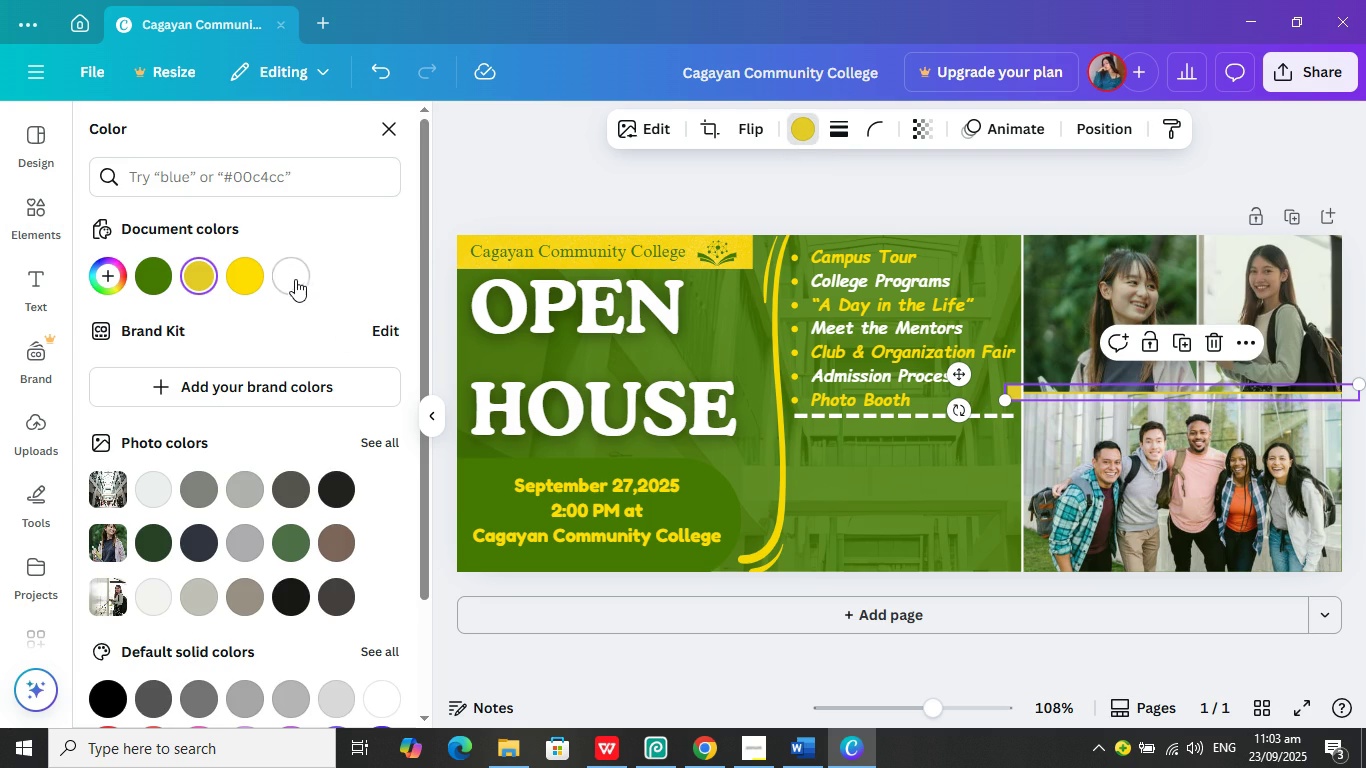 
left_click([294, 275])
 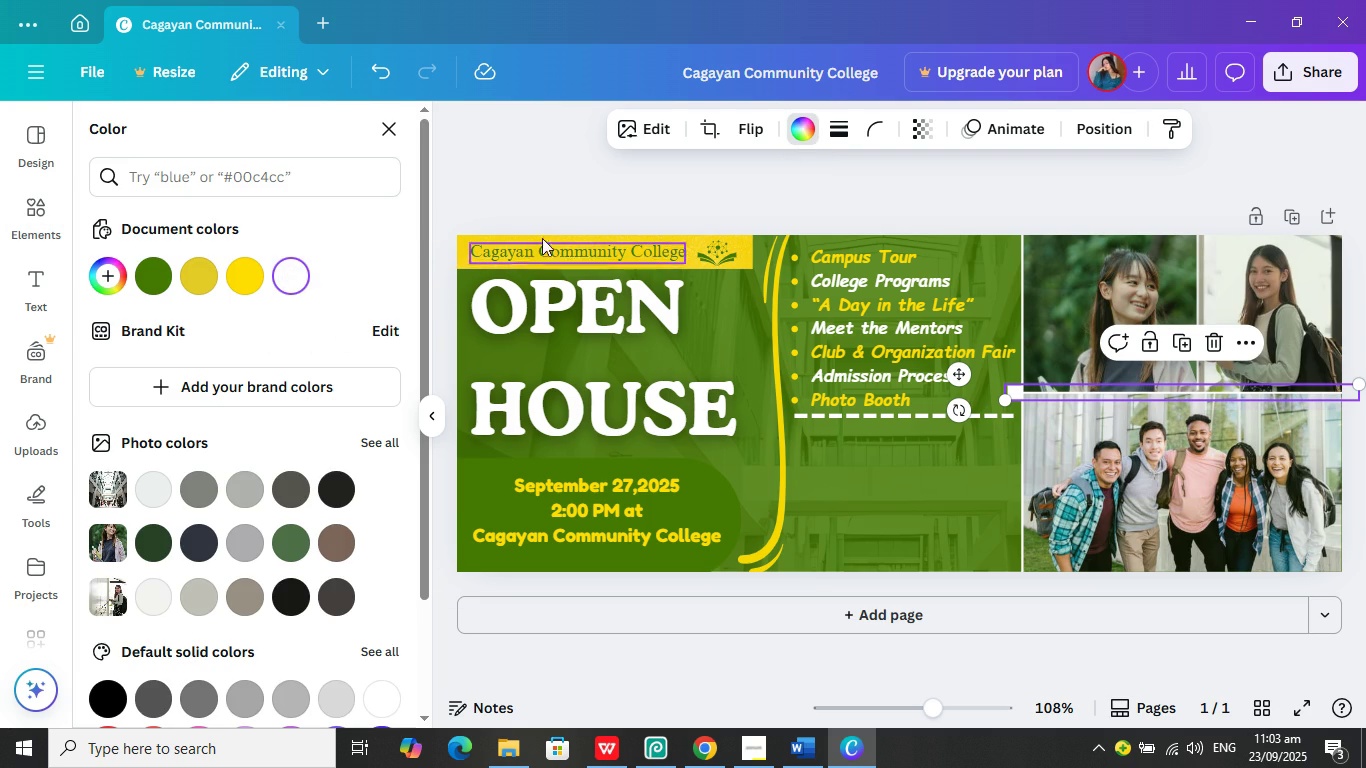 
left_click([591, 181])
 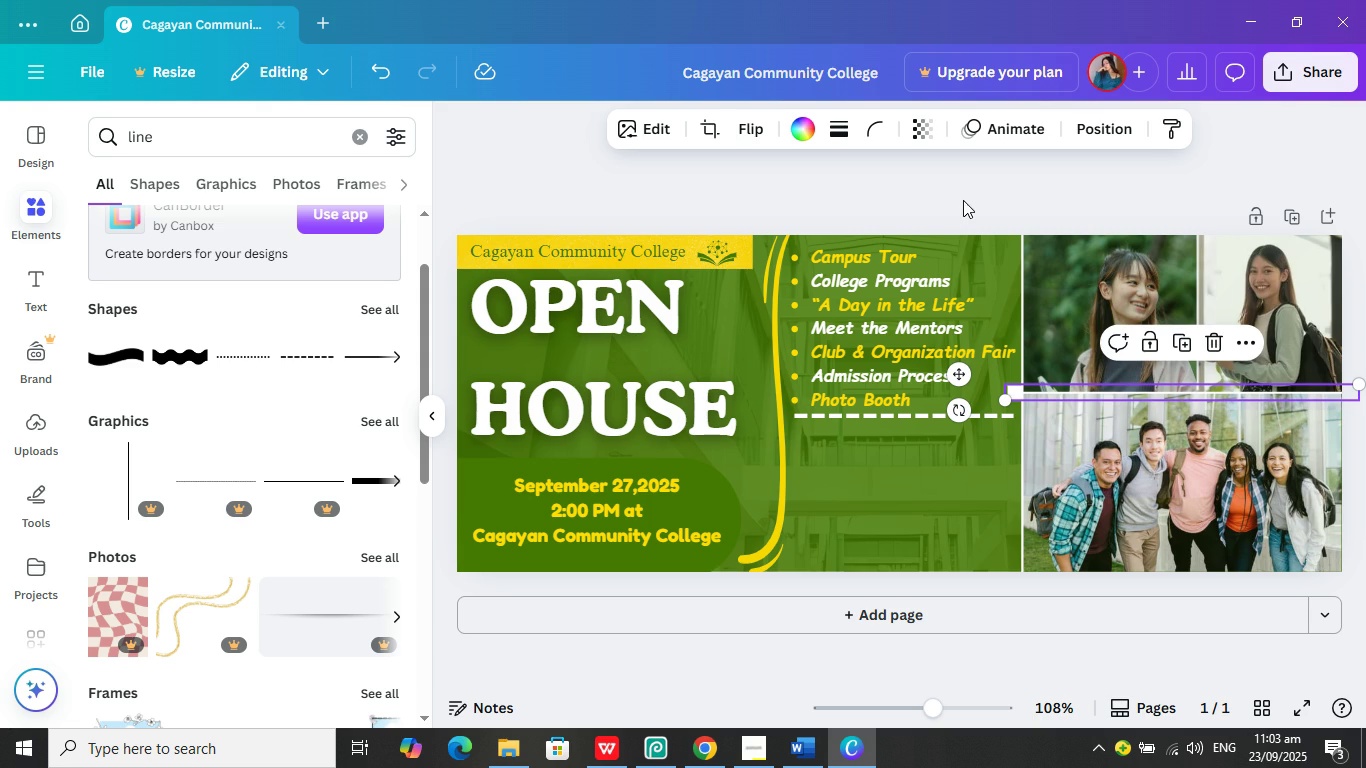 
left_click([963, 200])
 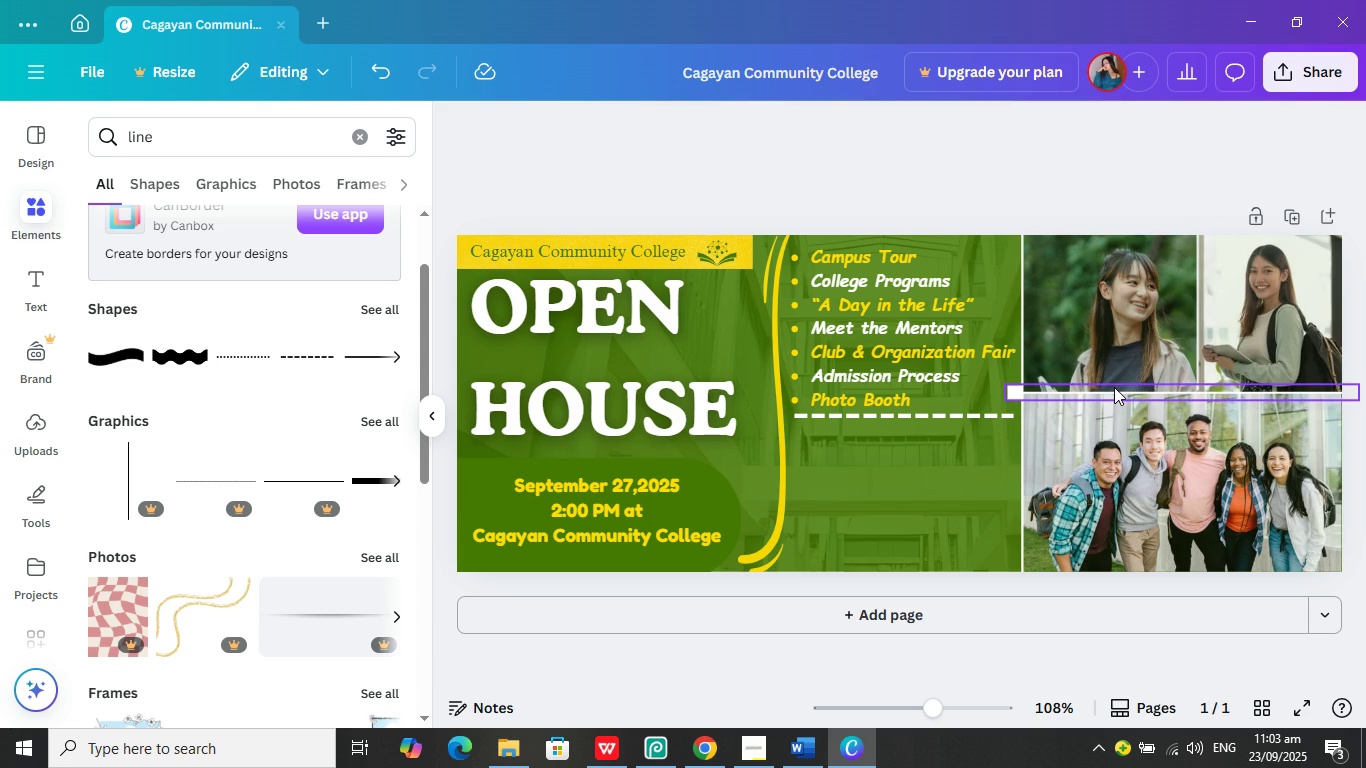 
wait(7.85)
 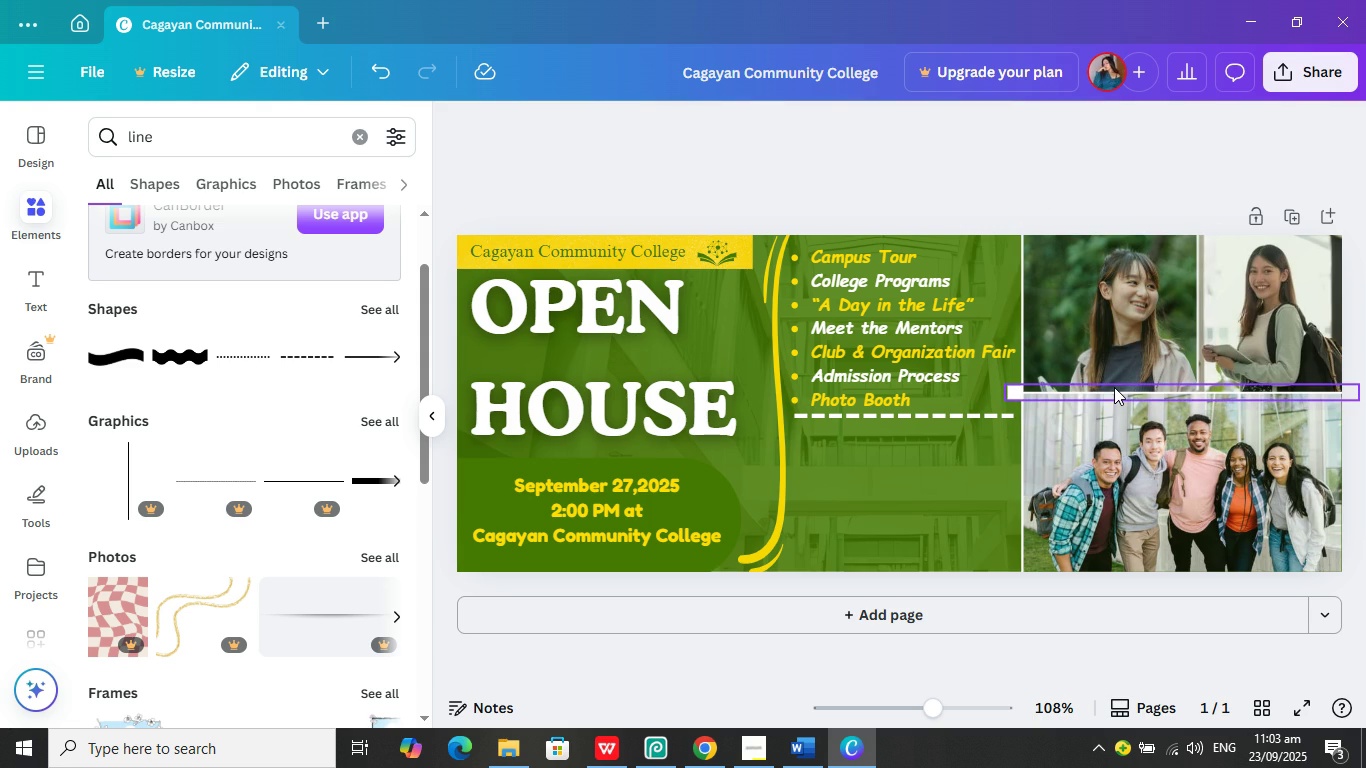 
left_click([1020, 268])
 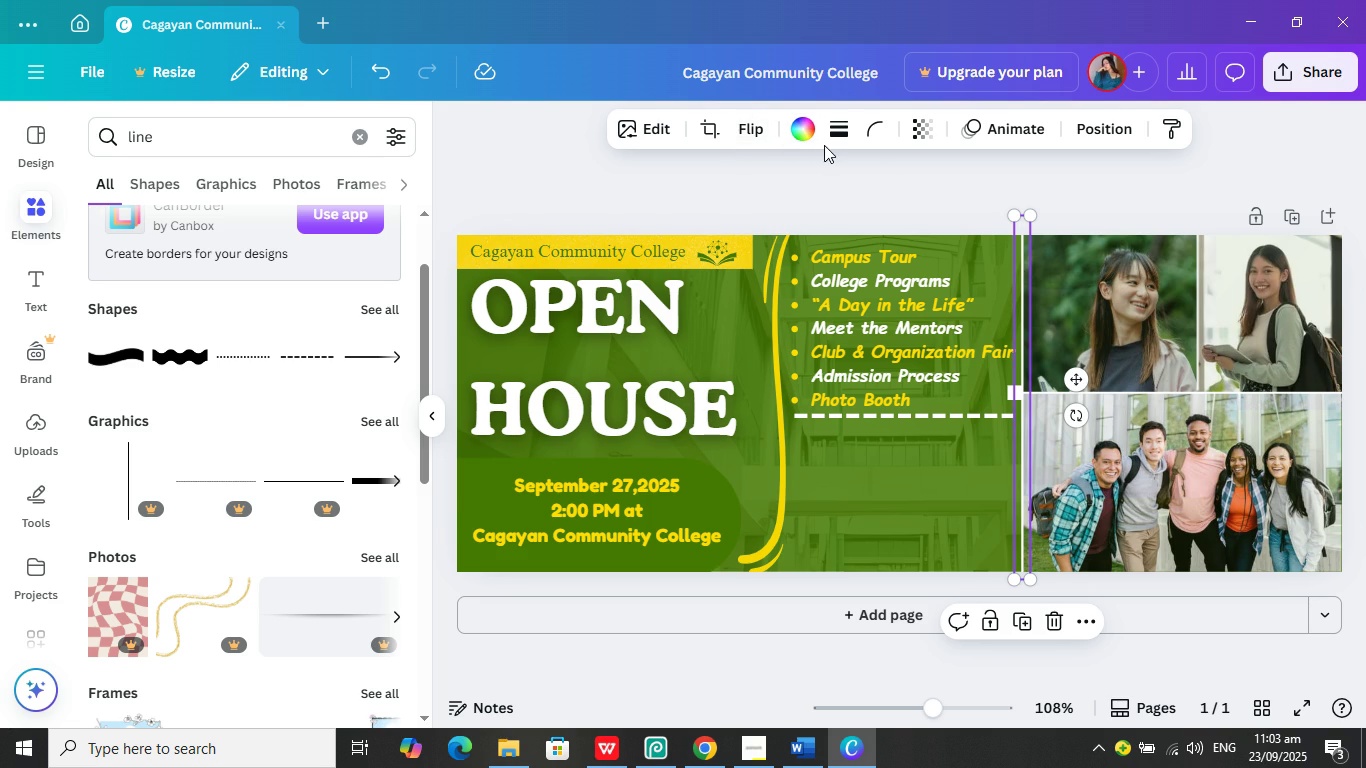 
left_click([807, 137])
 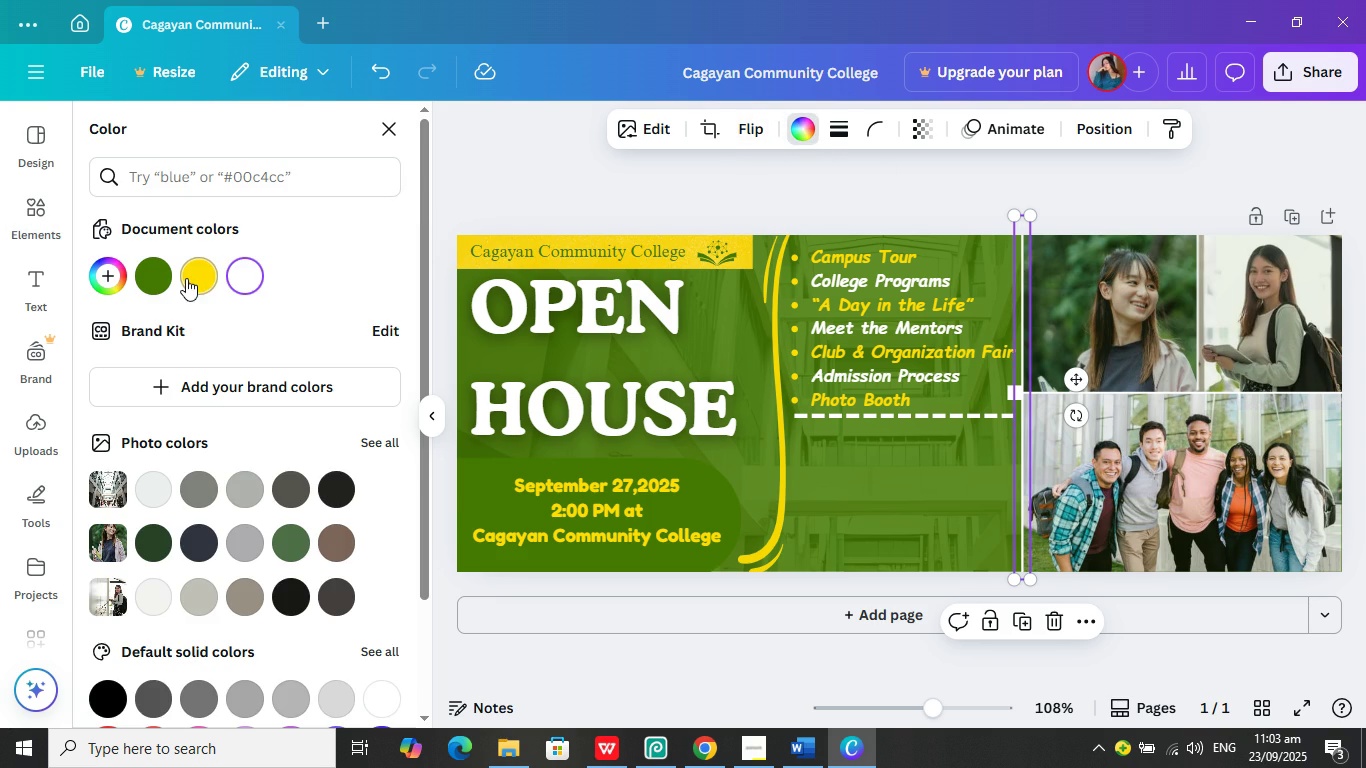 
left_click([186, 278])
 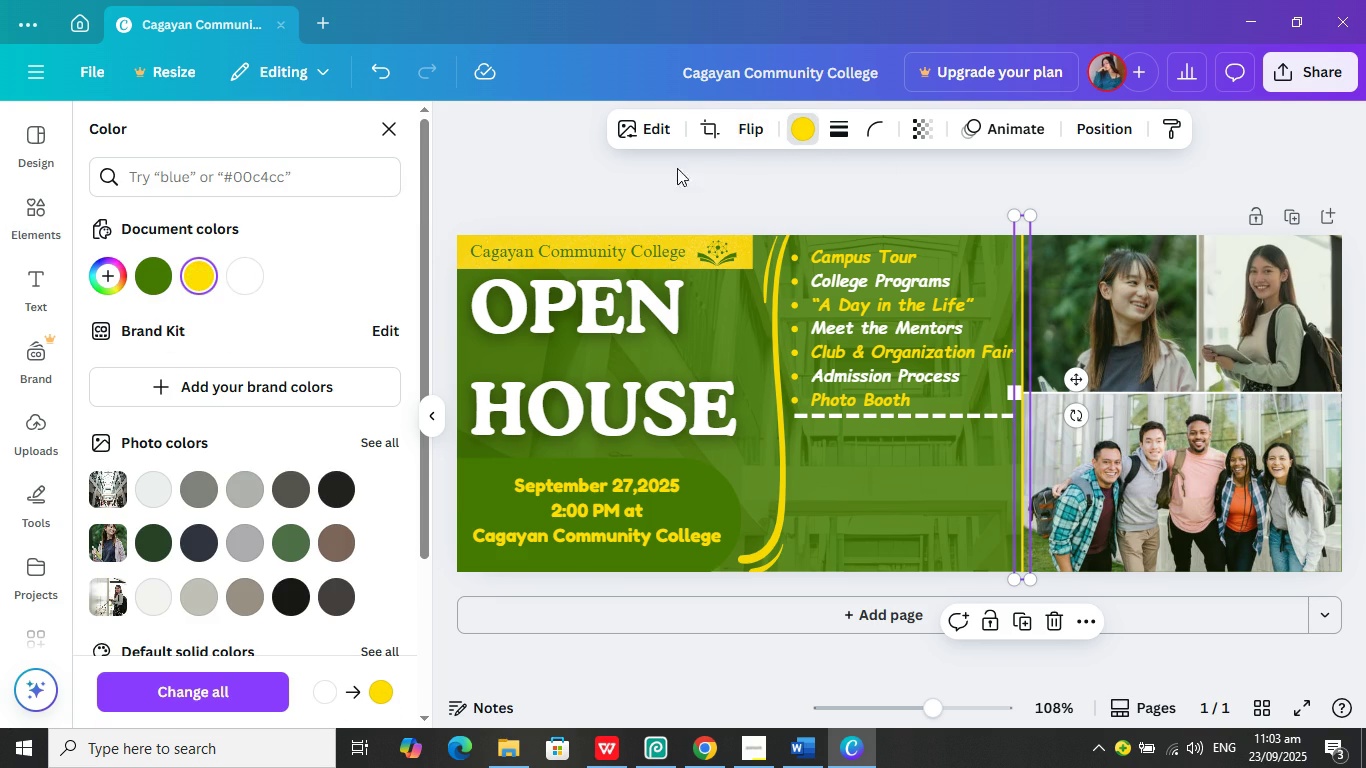 
left_click([677, 182])
 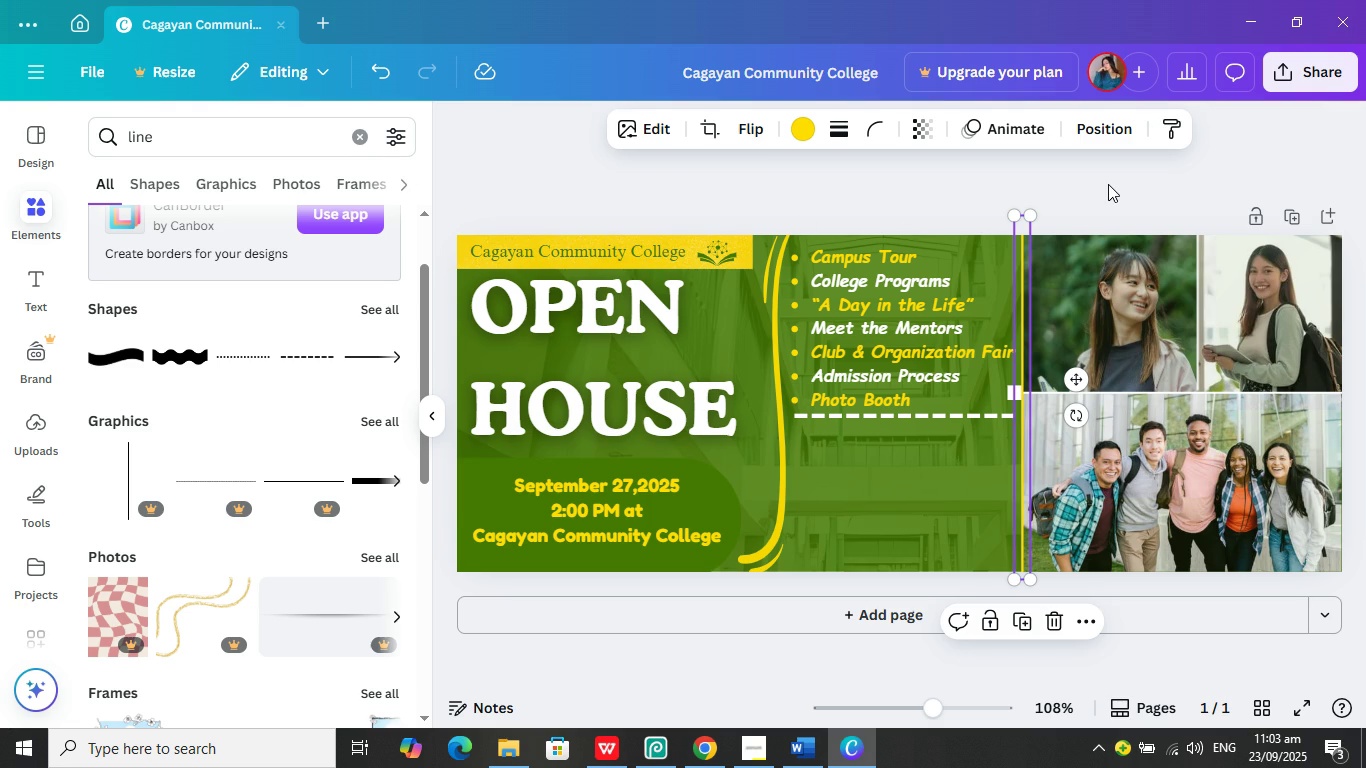 
left_click([1111, 182])
 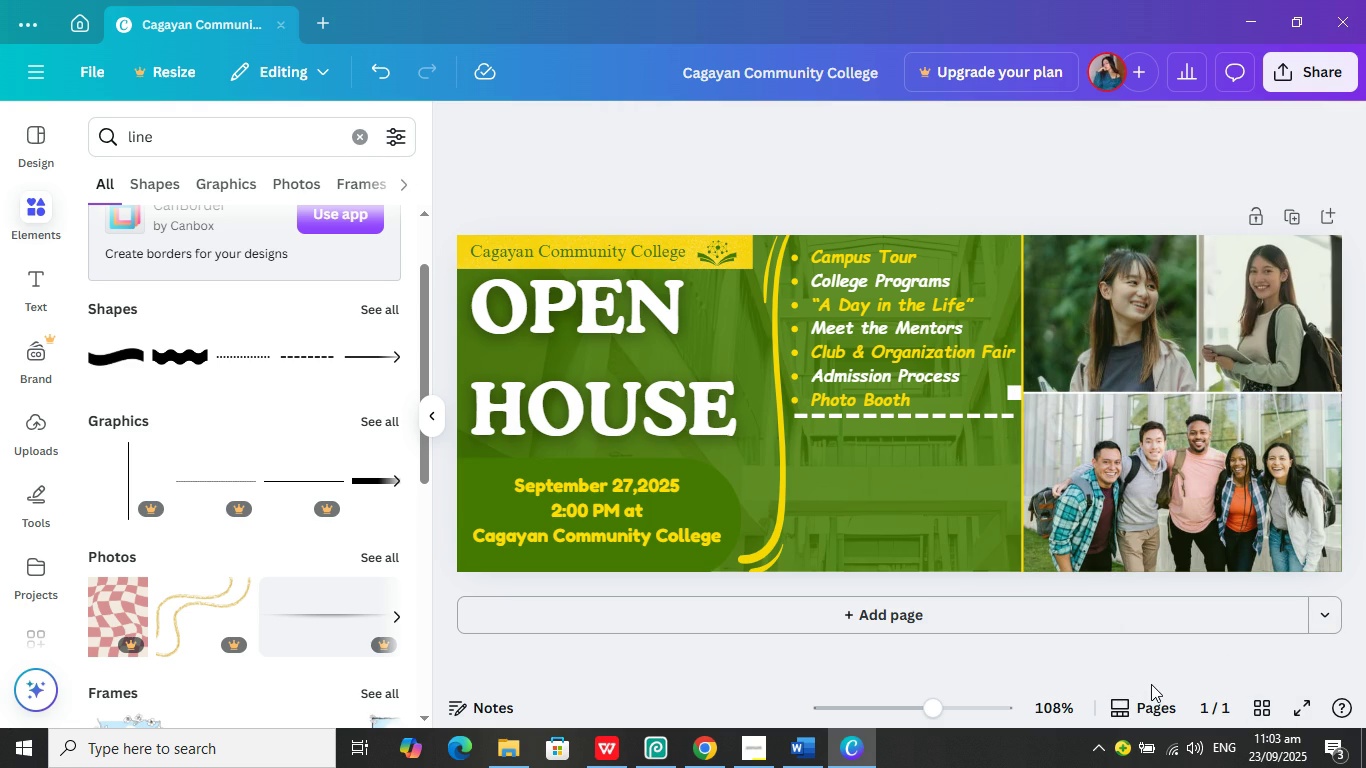 
wait(10.91)
 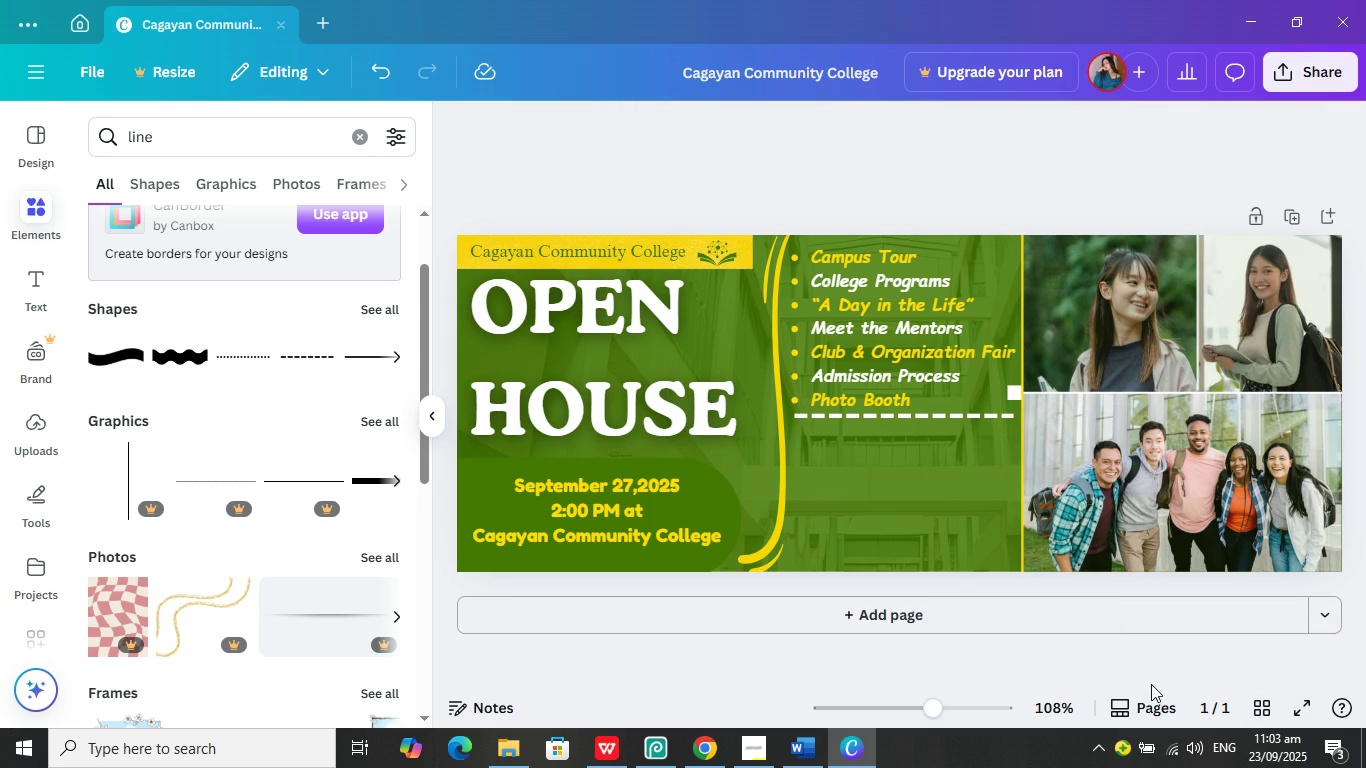 
left_click([1023, 316])
 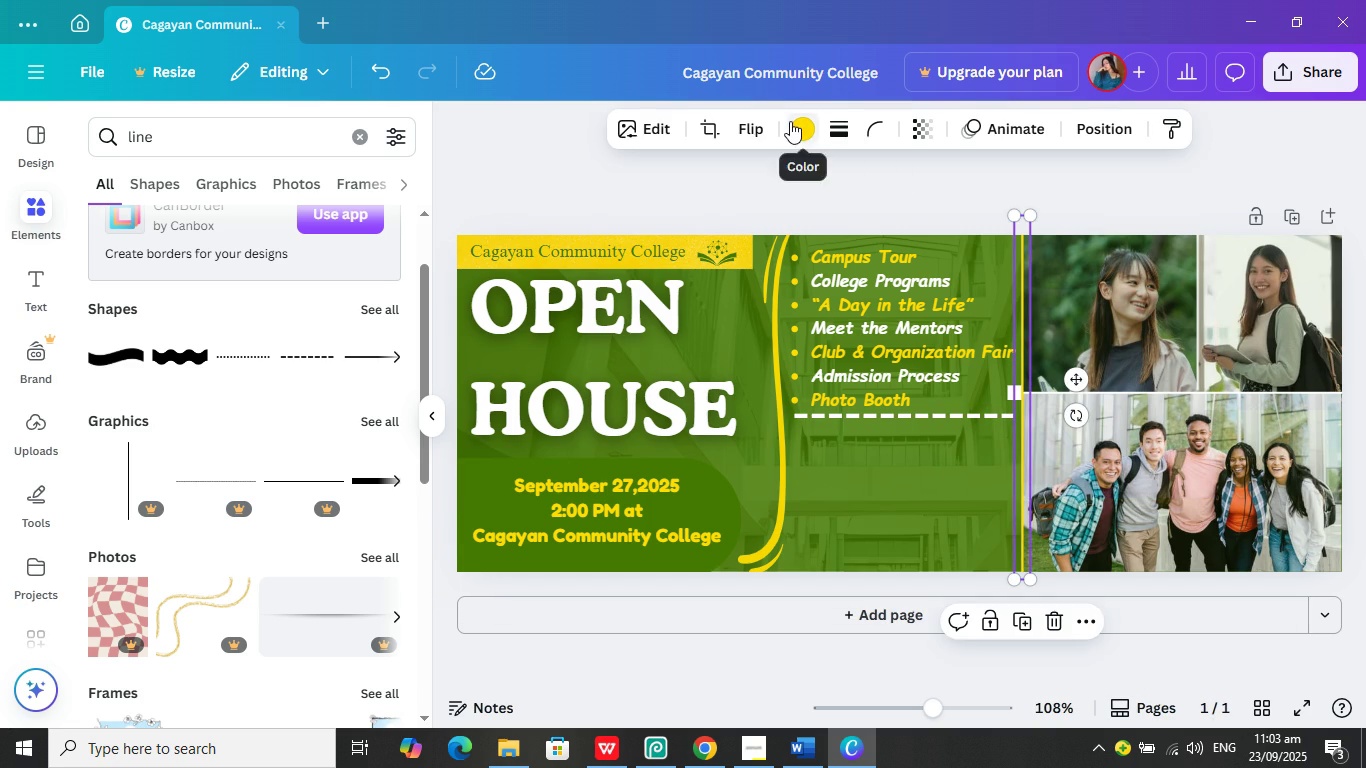 
left_click([791, 121])
 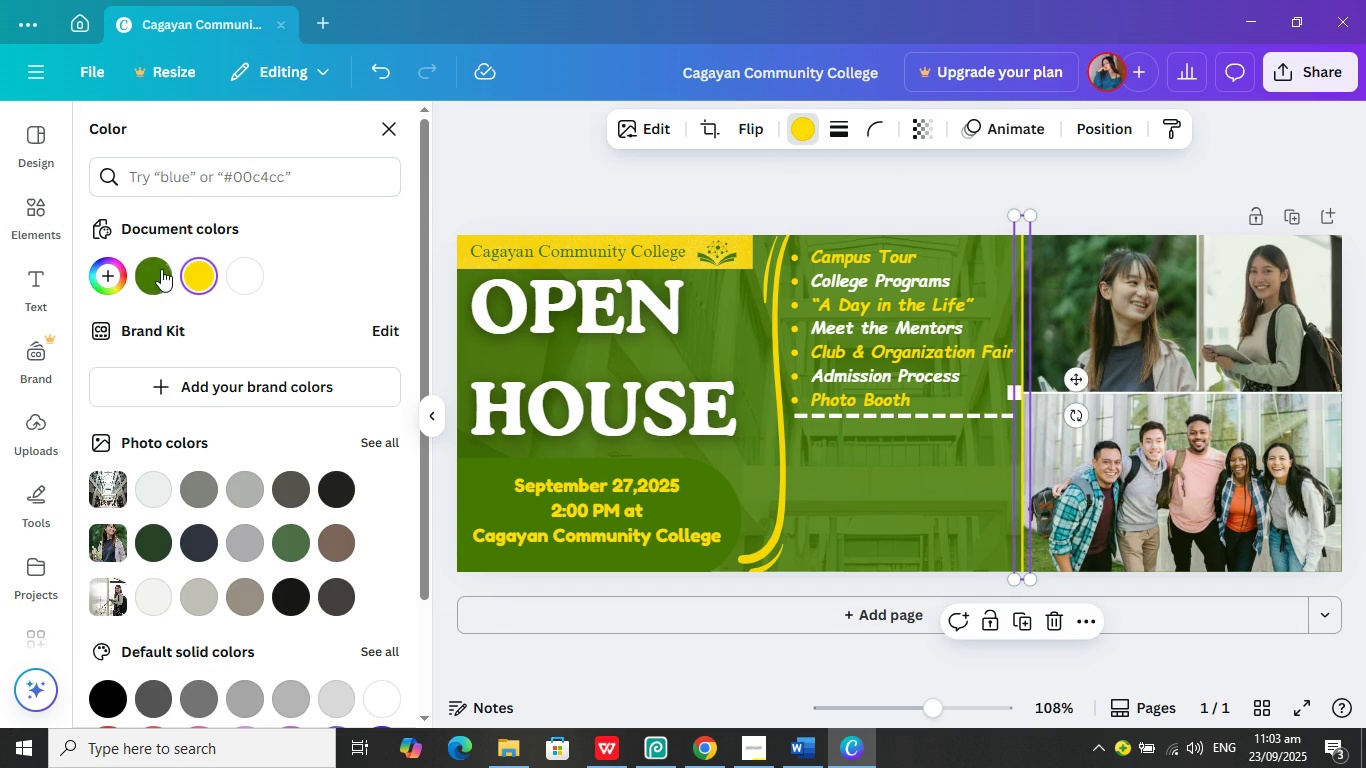 
left_click([161, 269])
 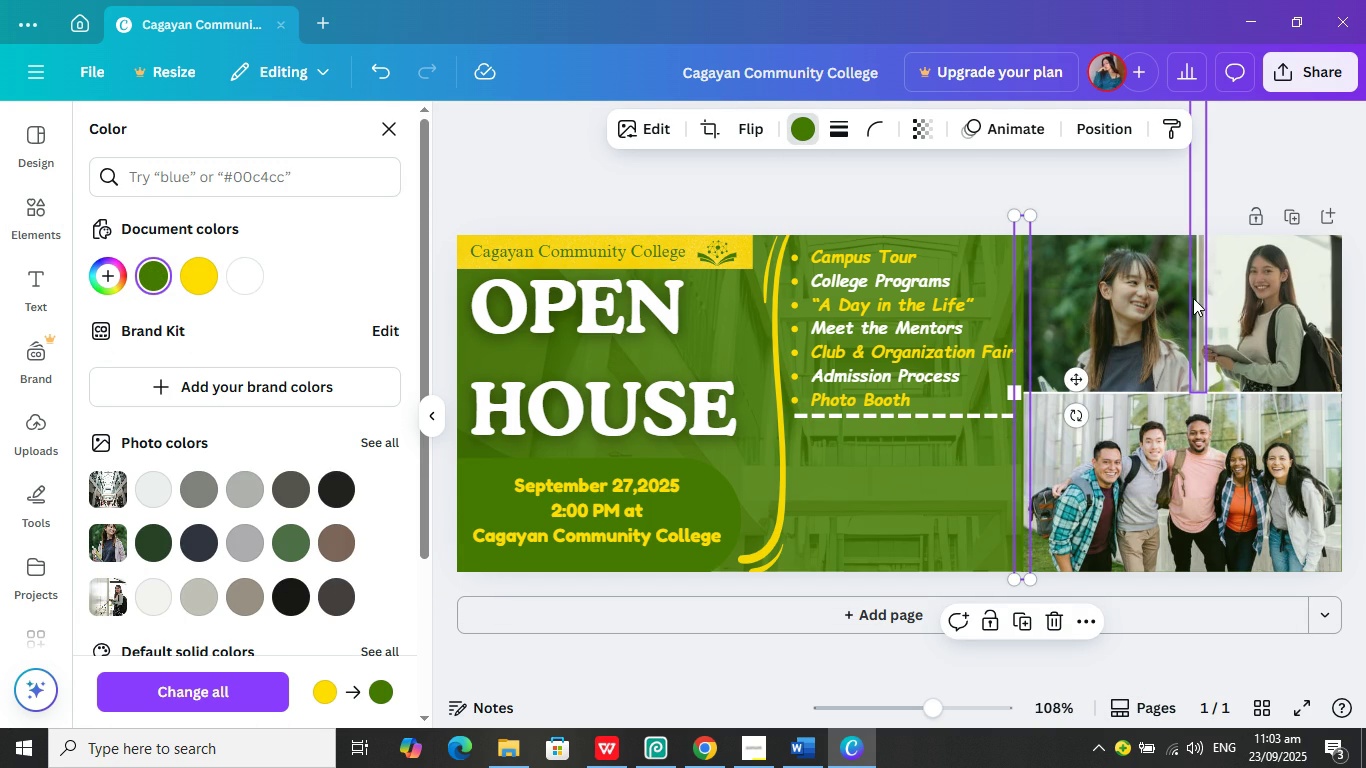 
left_click([1137, 396])
 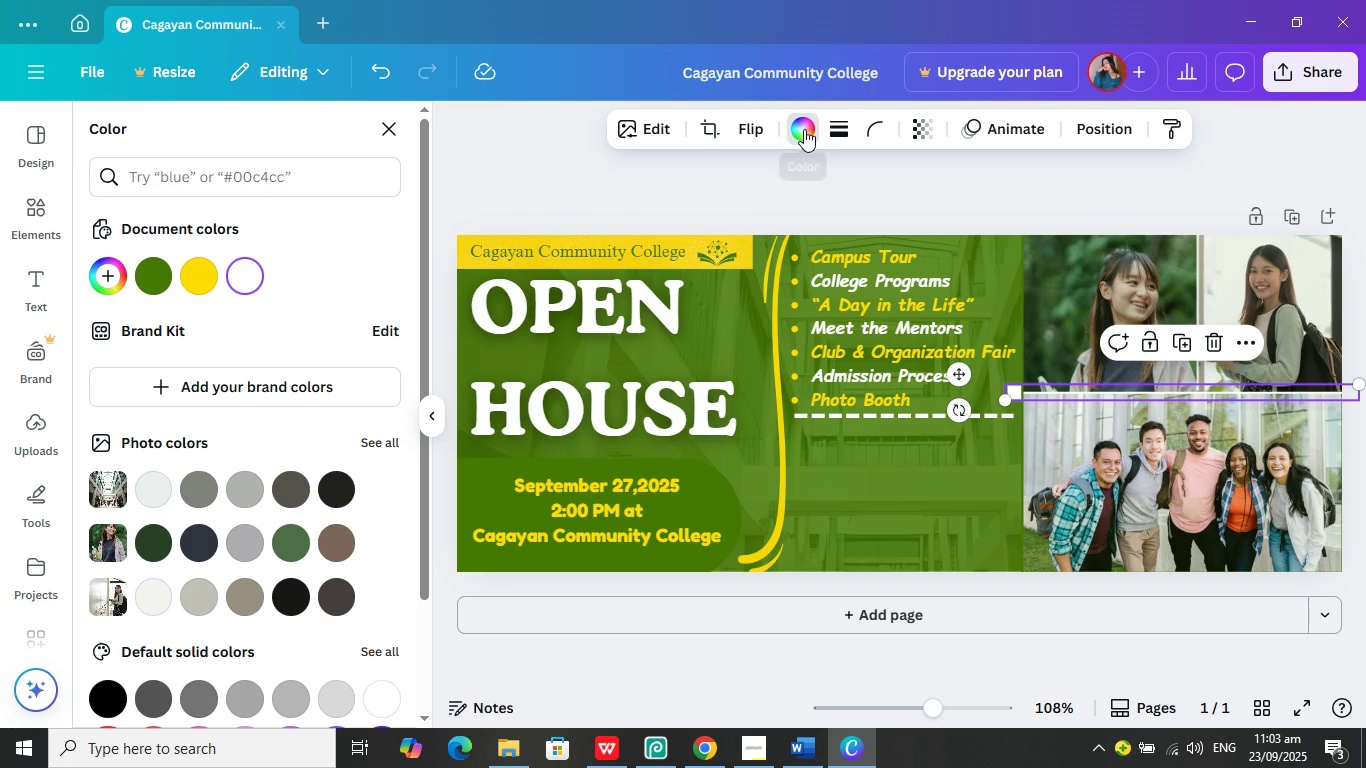 
left_click([804, 129])
 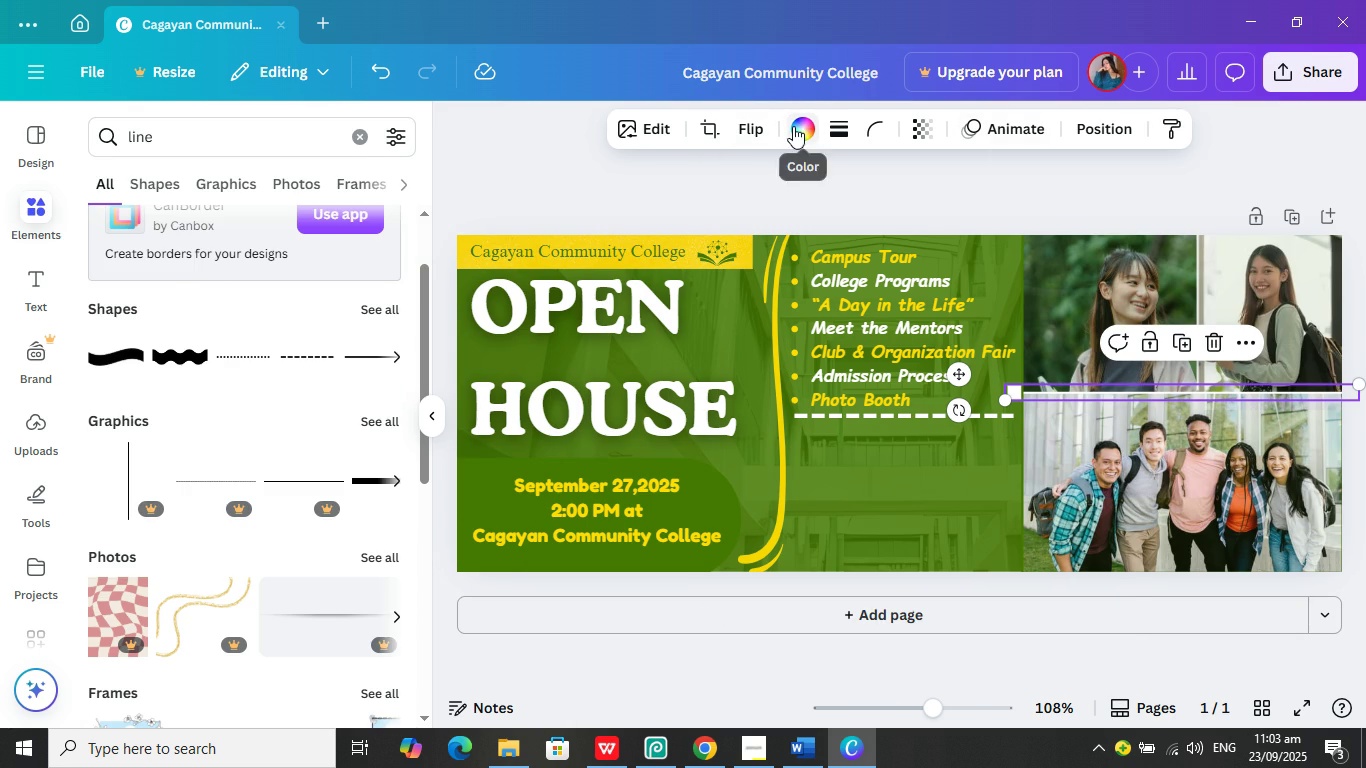 
left_click([794, 126])
 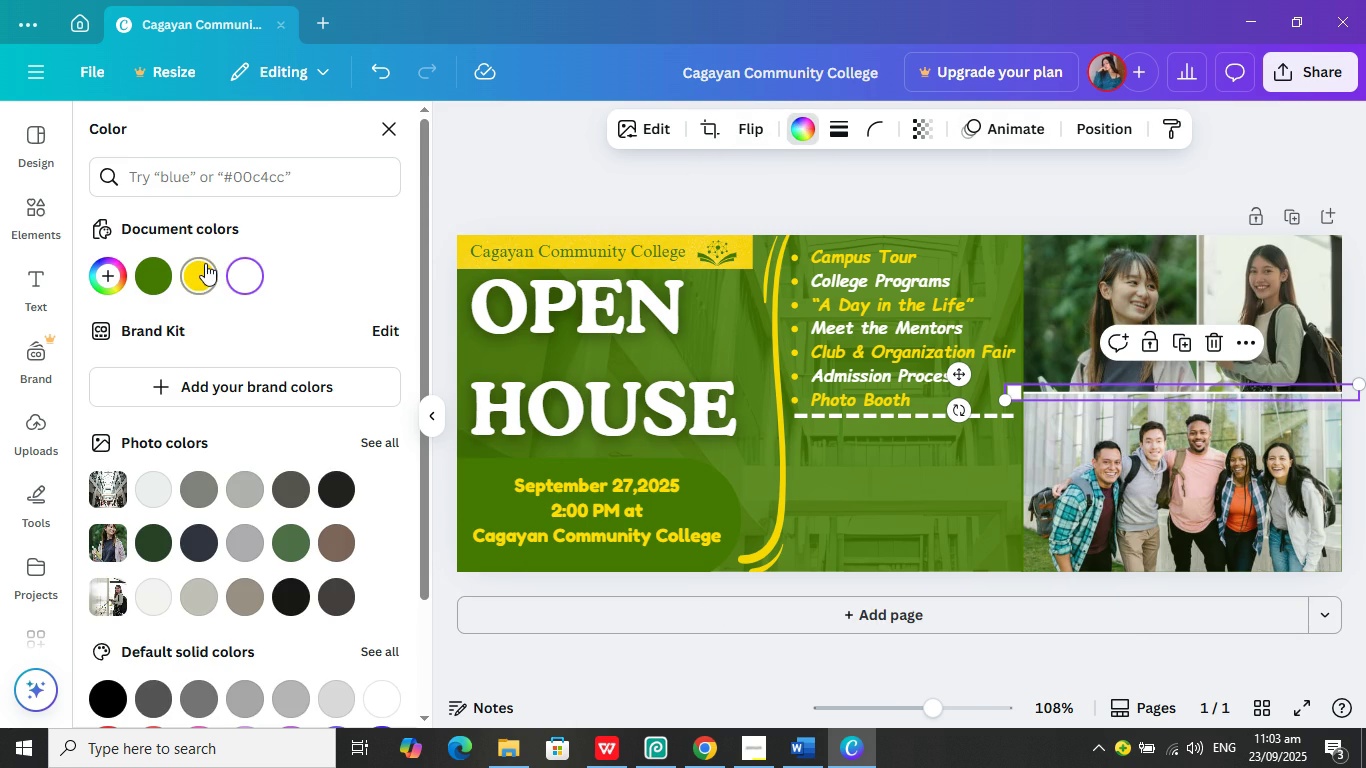 
left_click([205, 263])
 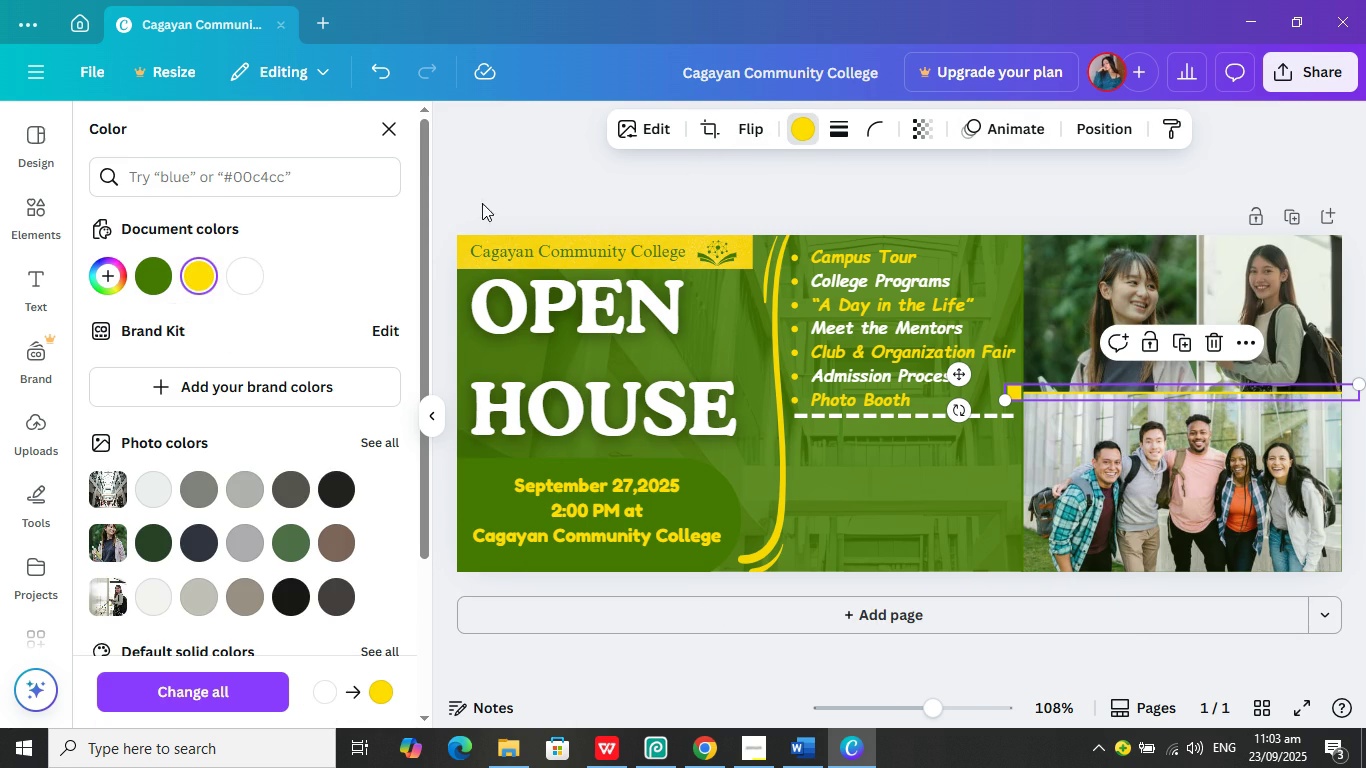 
left_click([555, 180])
 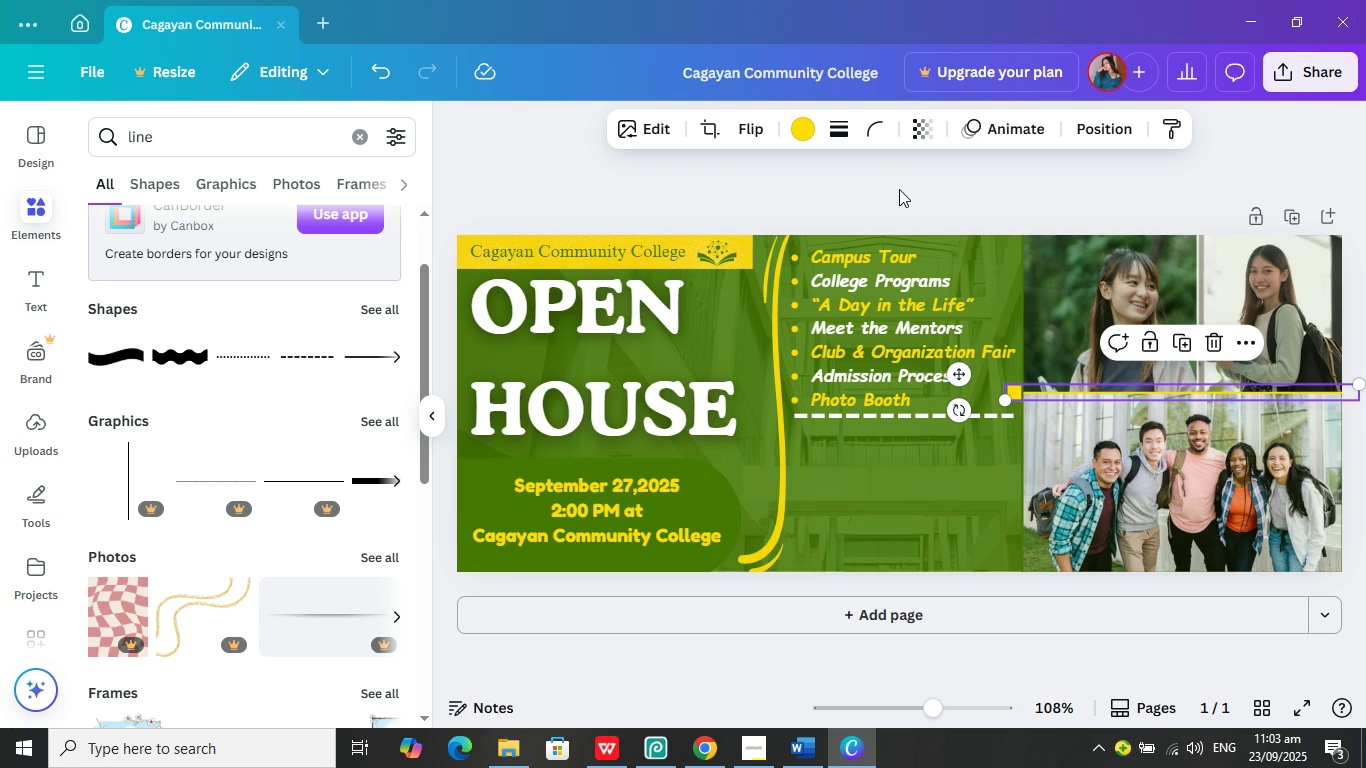 
left_click([899, 189])
 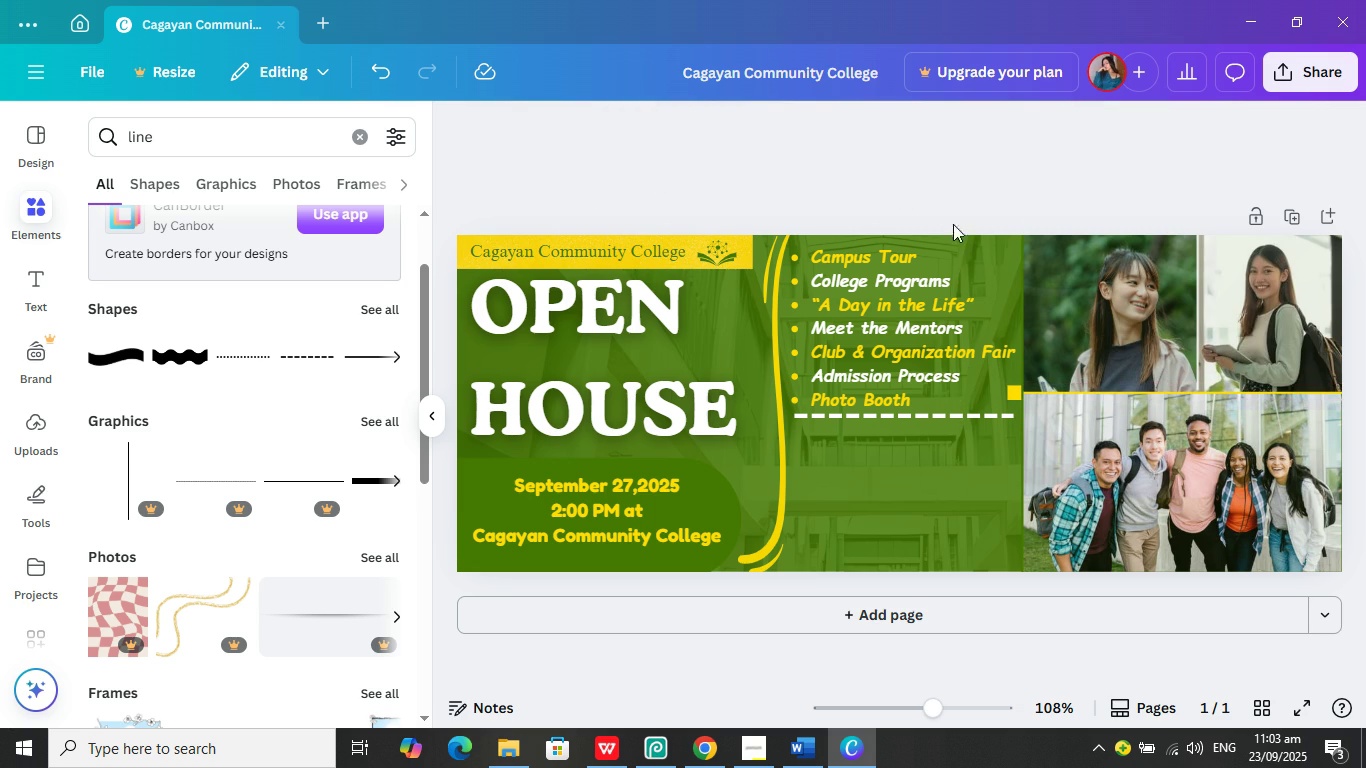 
left_click([1093, 392])
 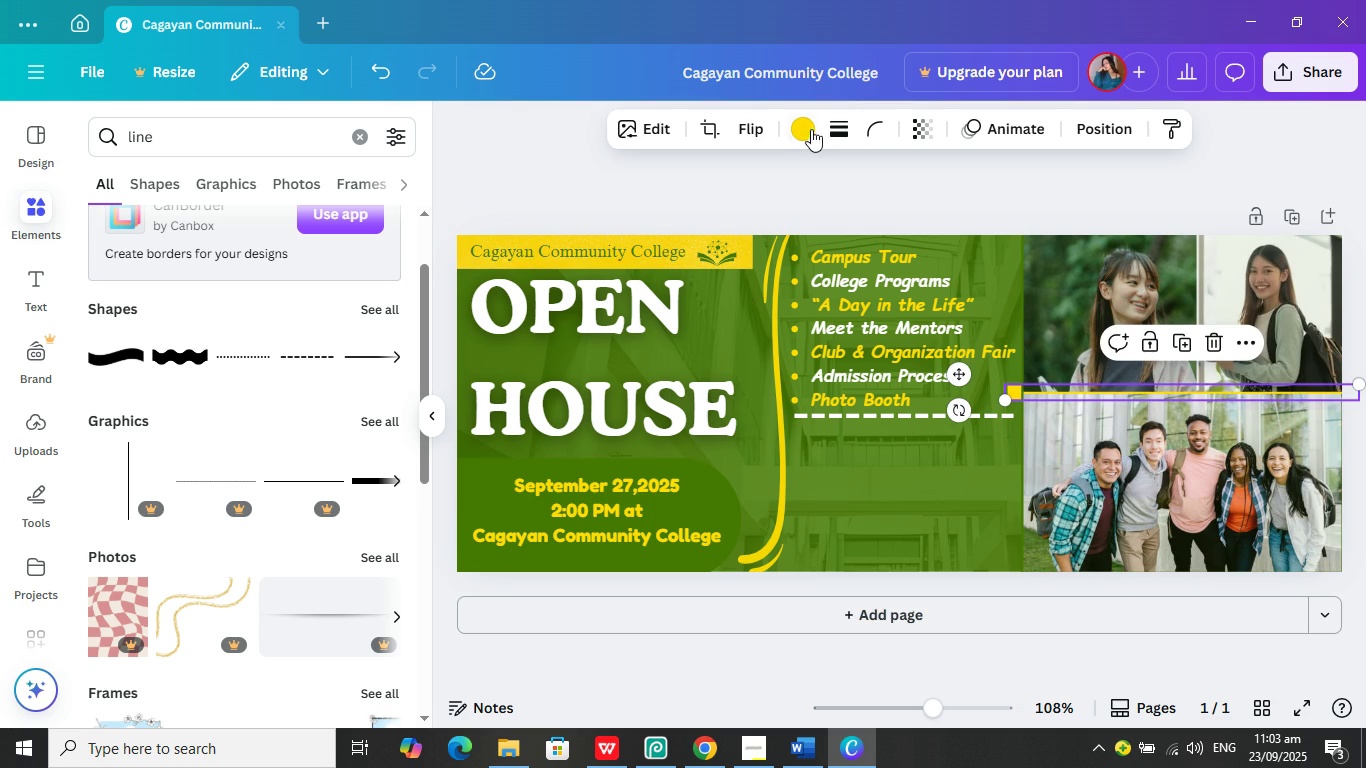 
left_click([809, 132])
 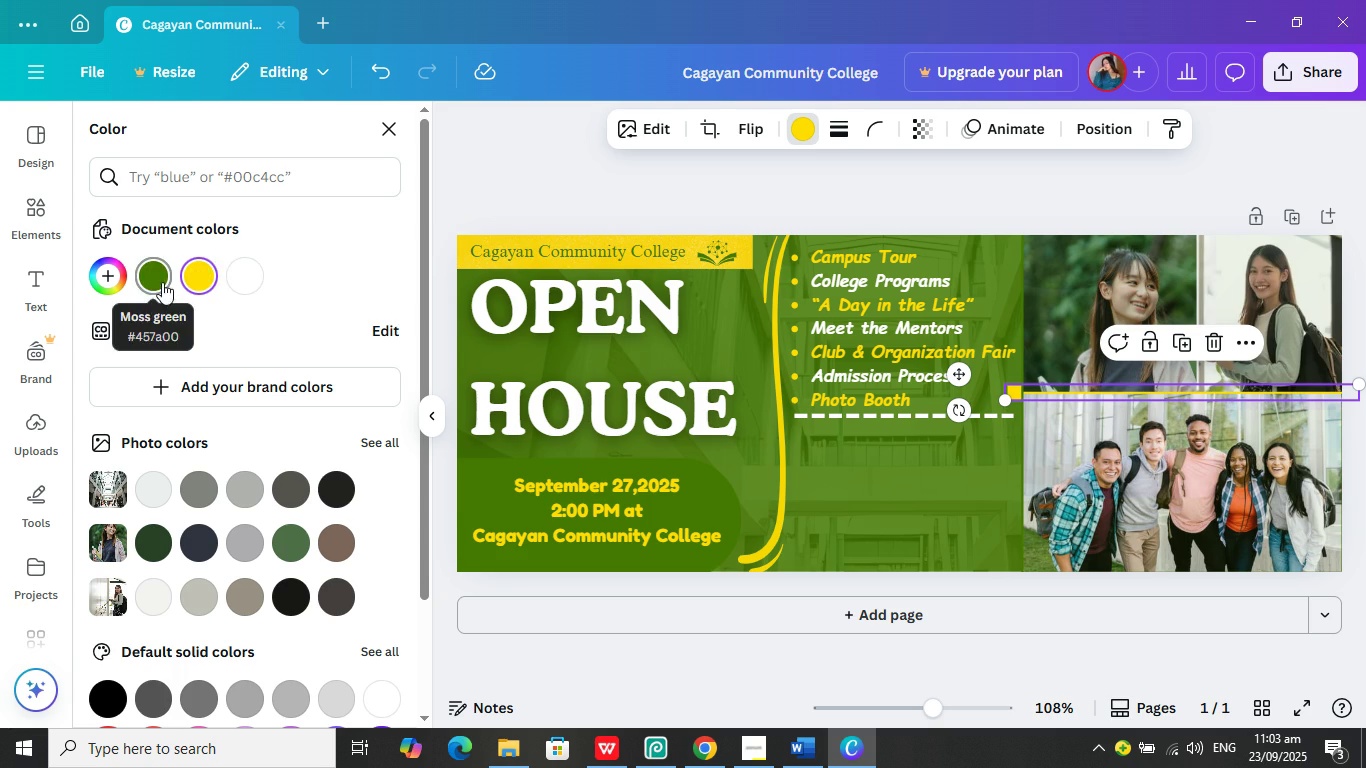 
left_click([161, 280])
 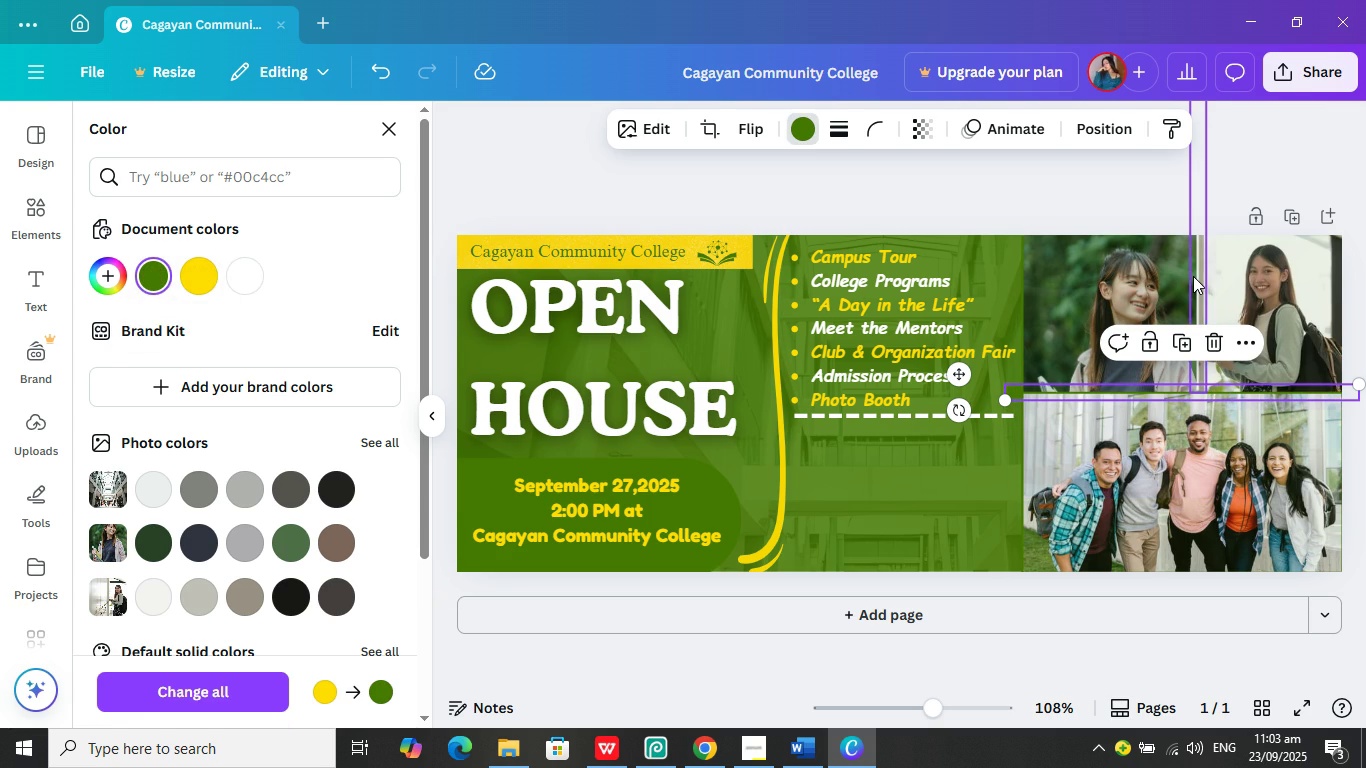 
left_click([1193, 276])
 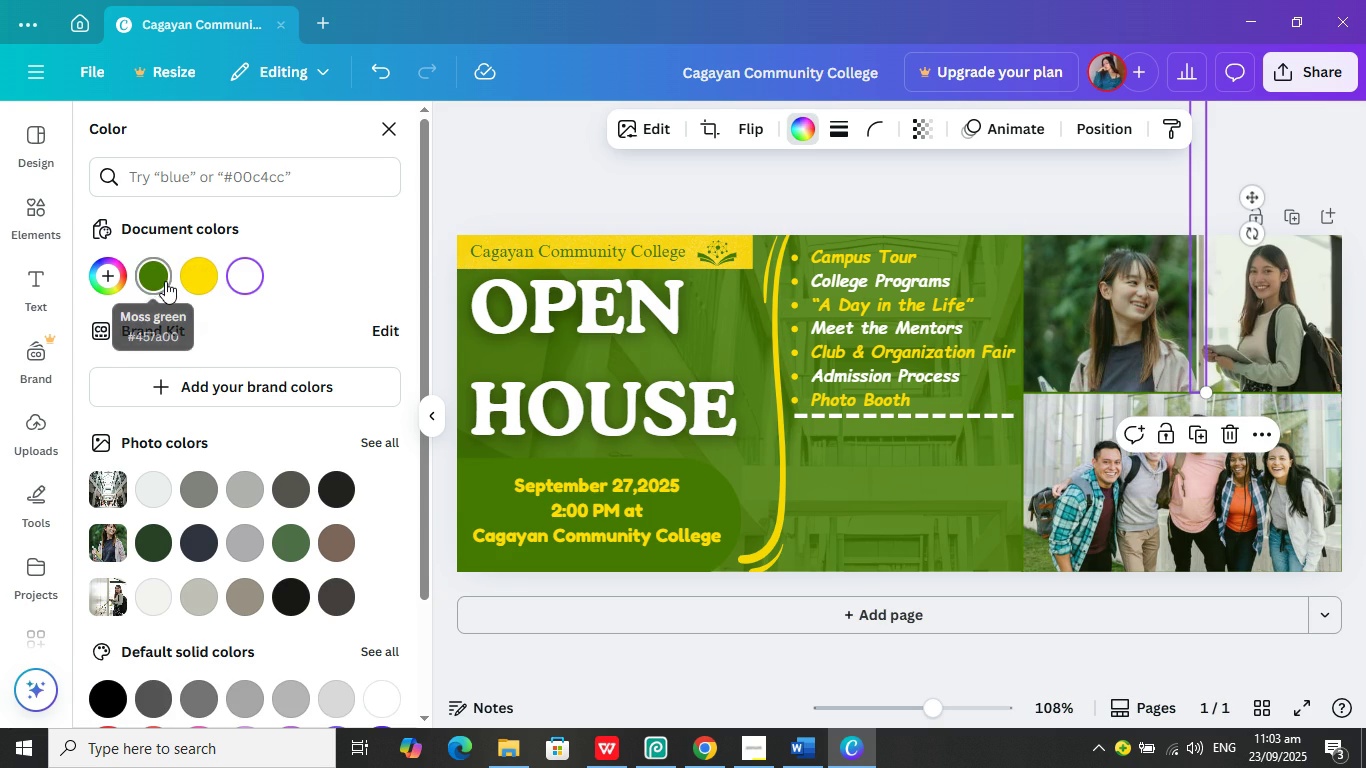 
left_click([163, 280])
 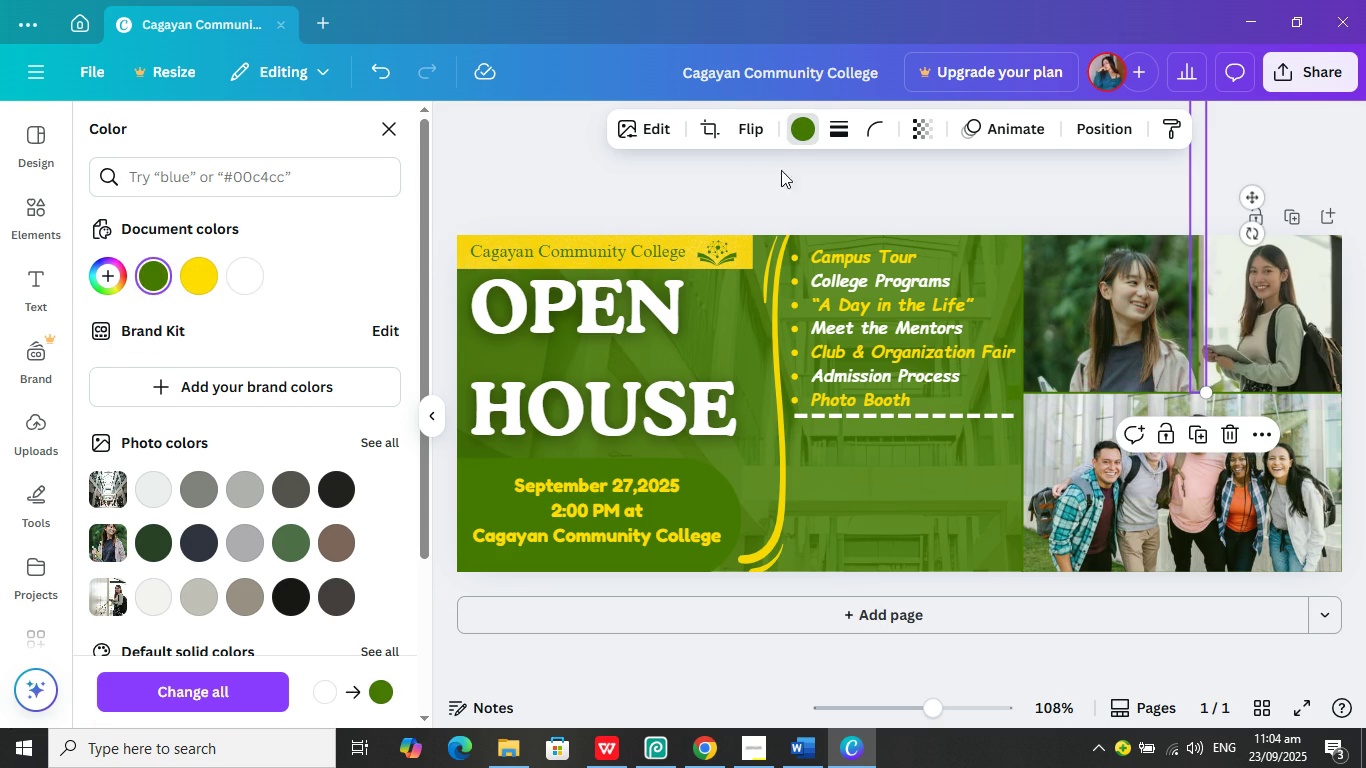 
left_click([807, 180])
 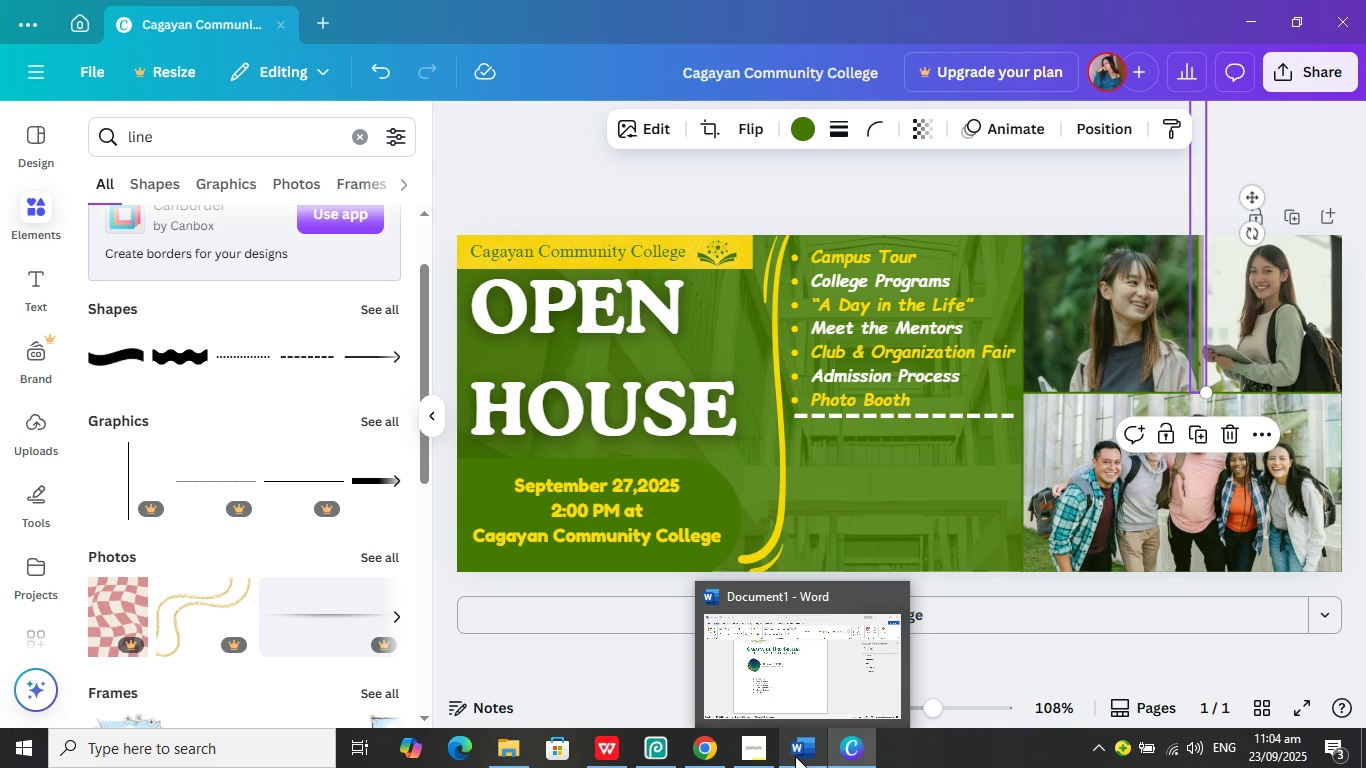 
wait(25.52)
 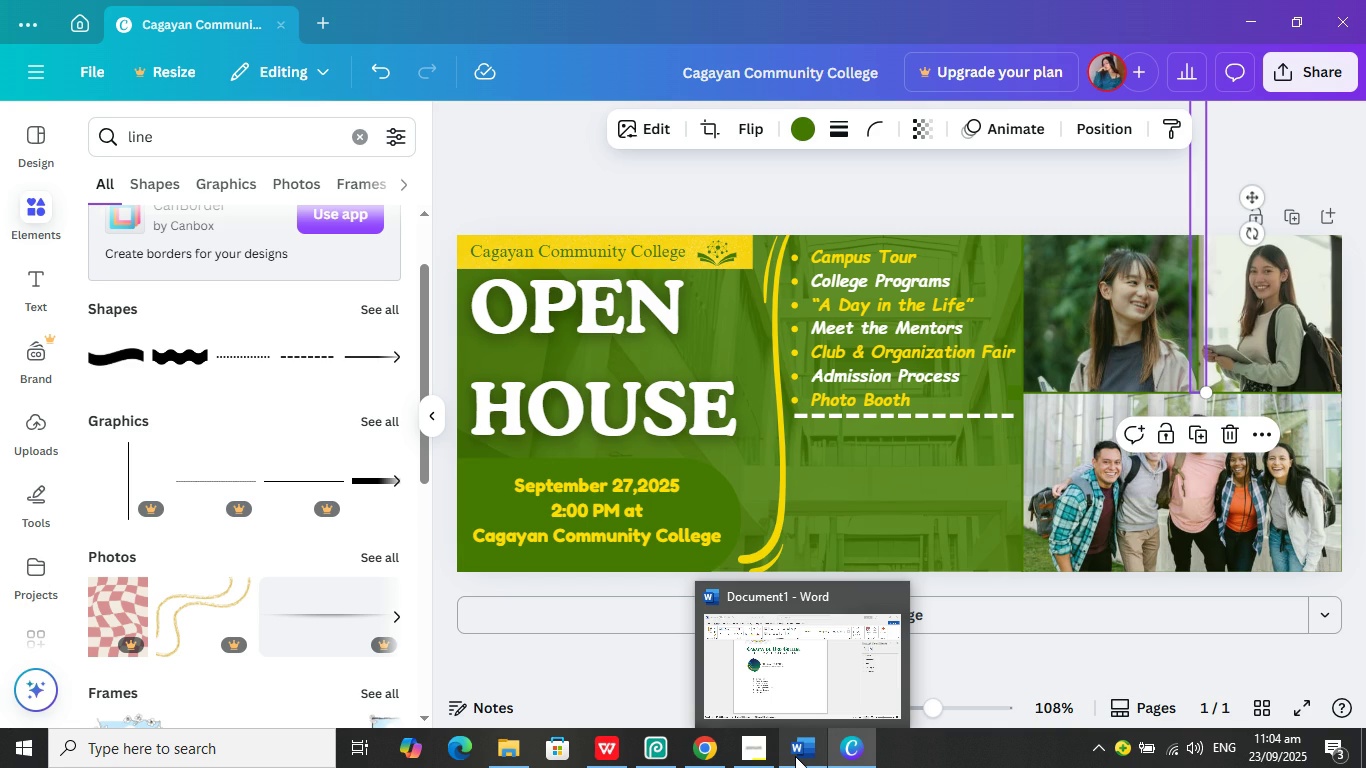 
left_click([36, 292])
 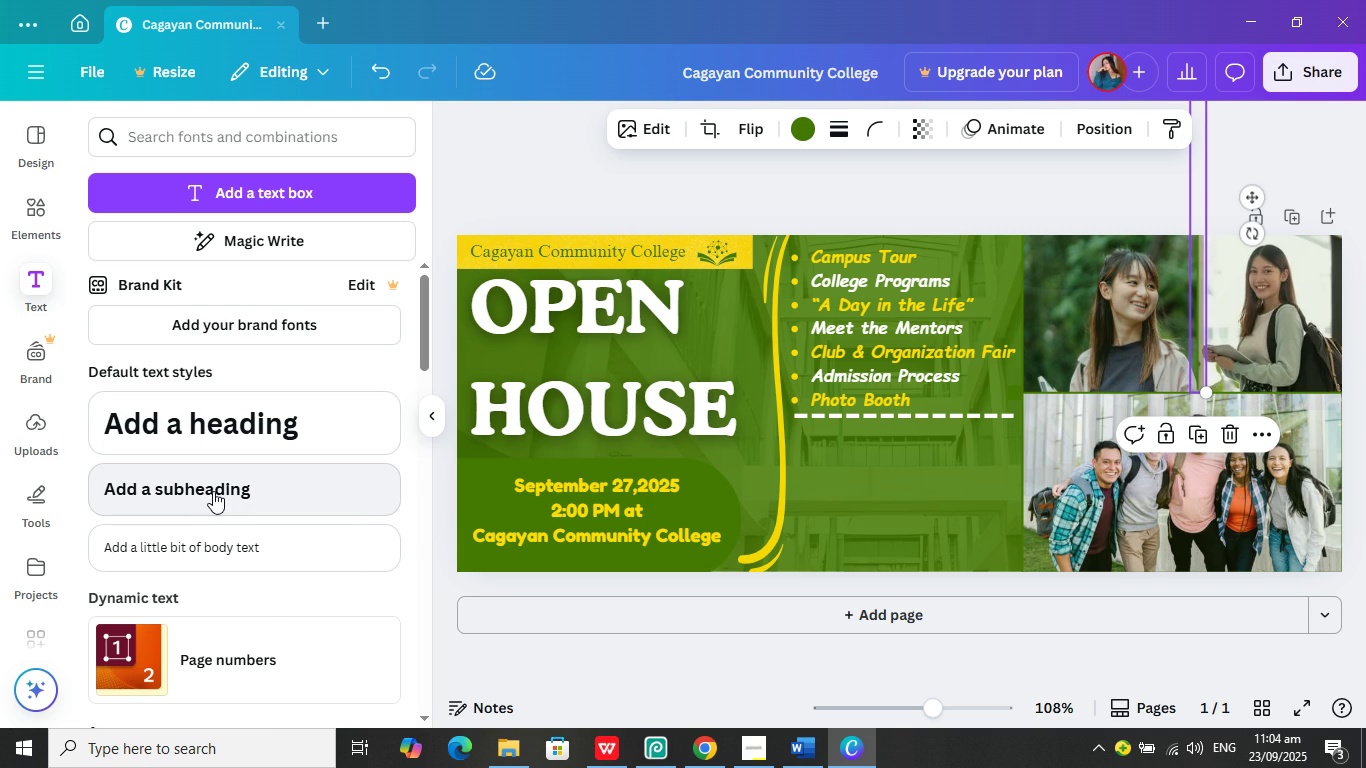 
wait(6.93)
 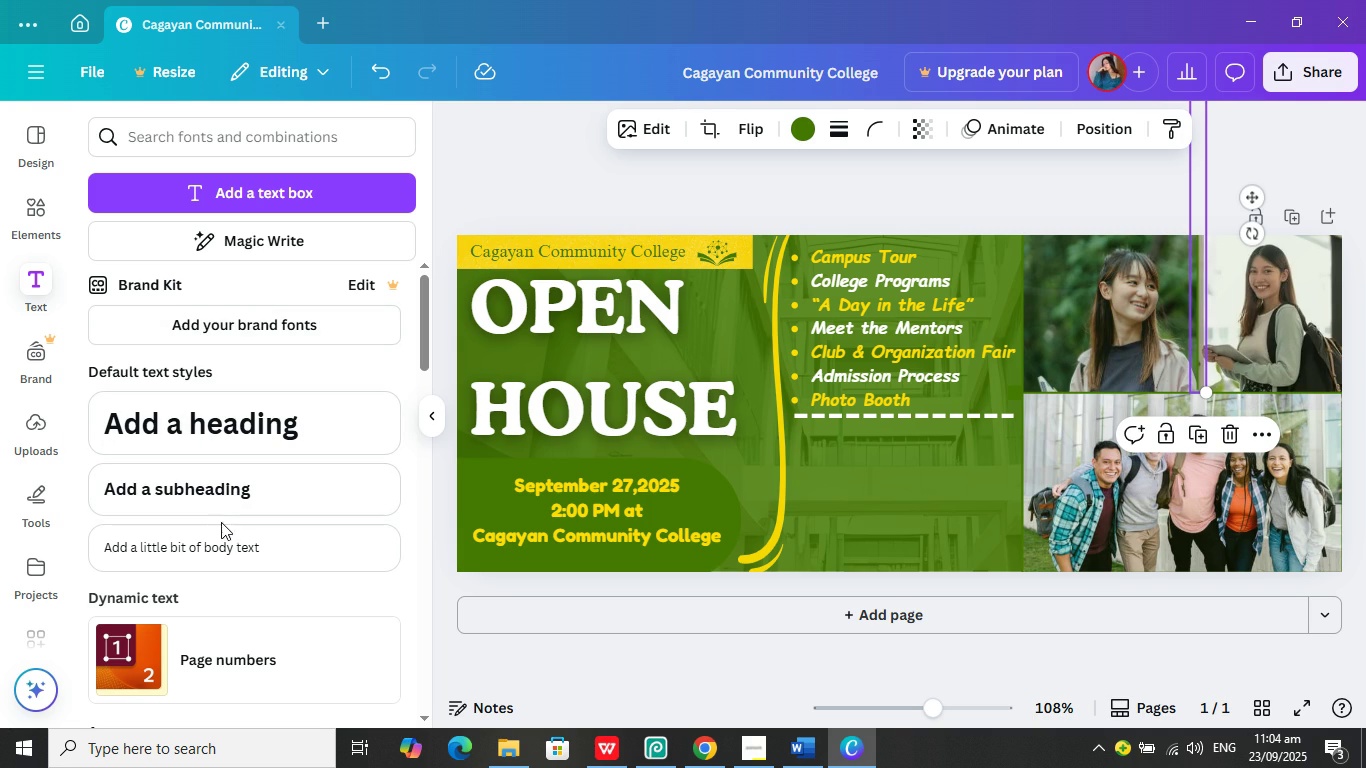 
left_click([229, 485])
 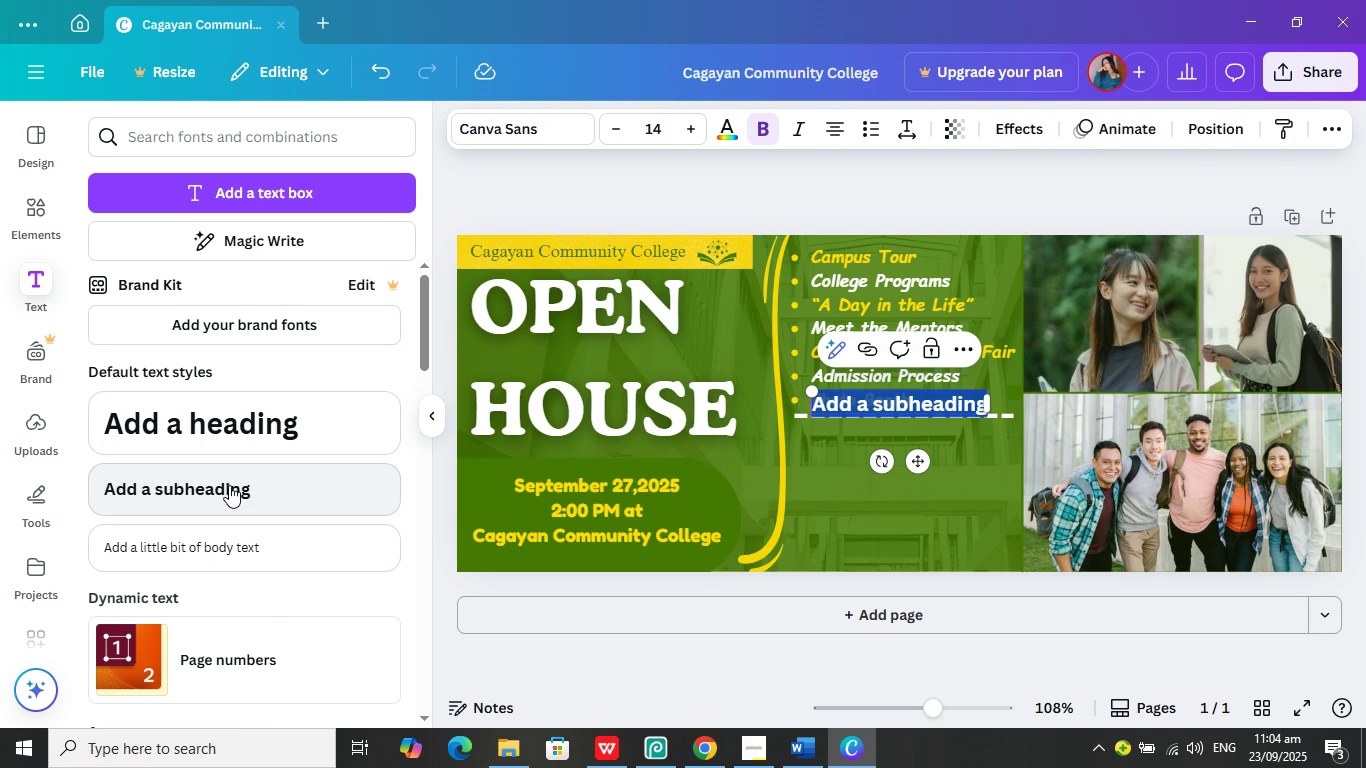 
type(Get to Know Your College Now!)